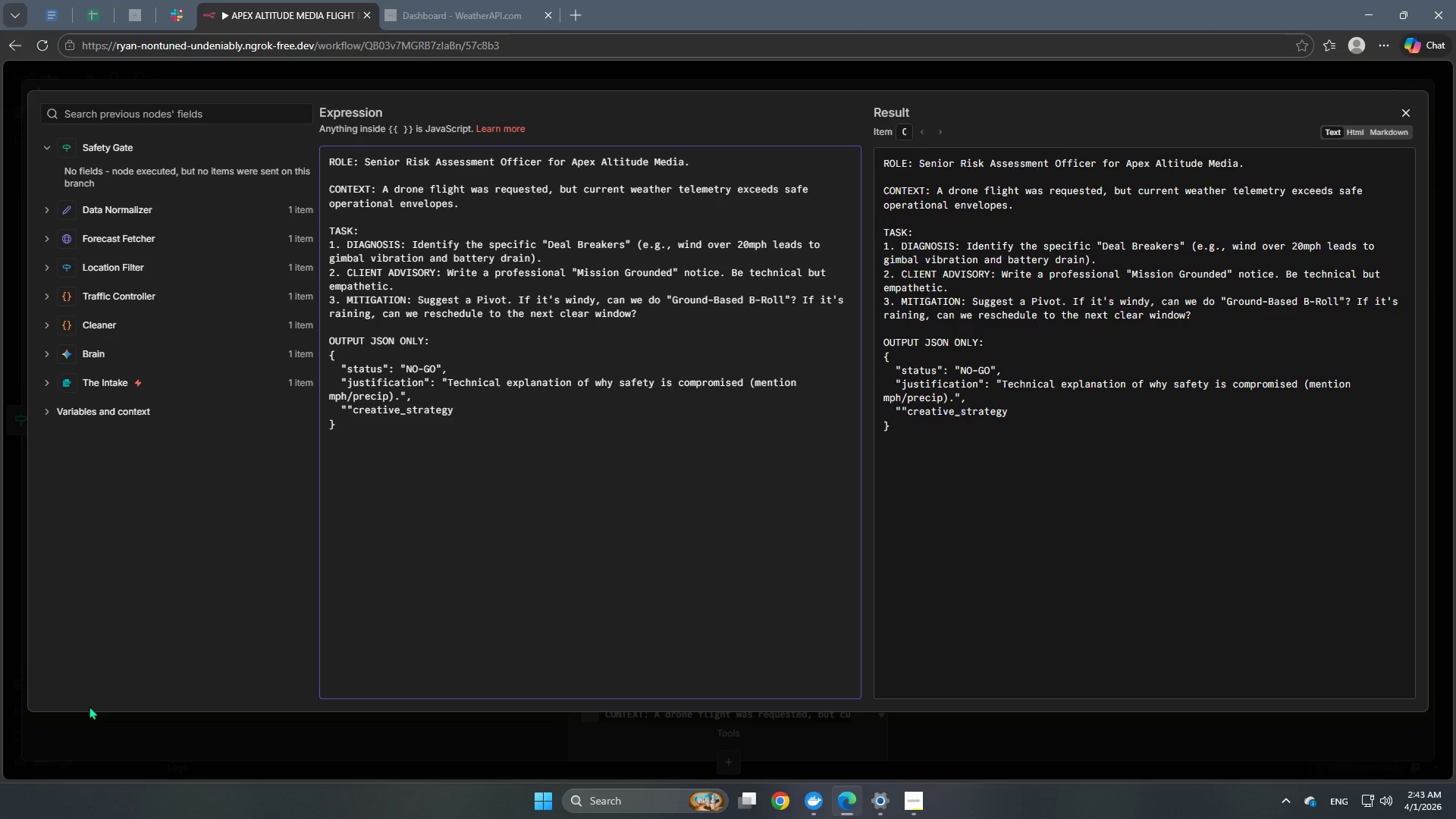 
hold_key(key=ShiftRight, duration=0.53)
 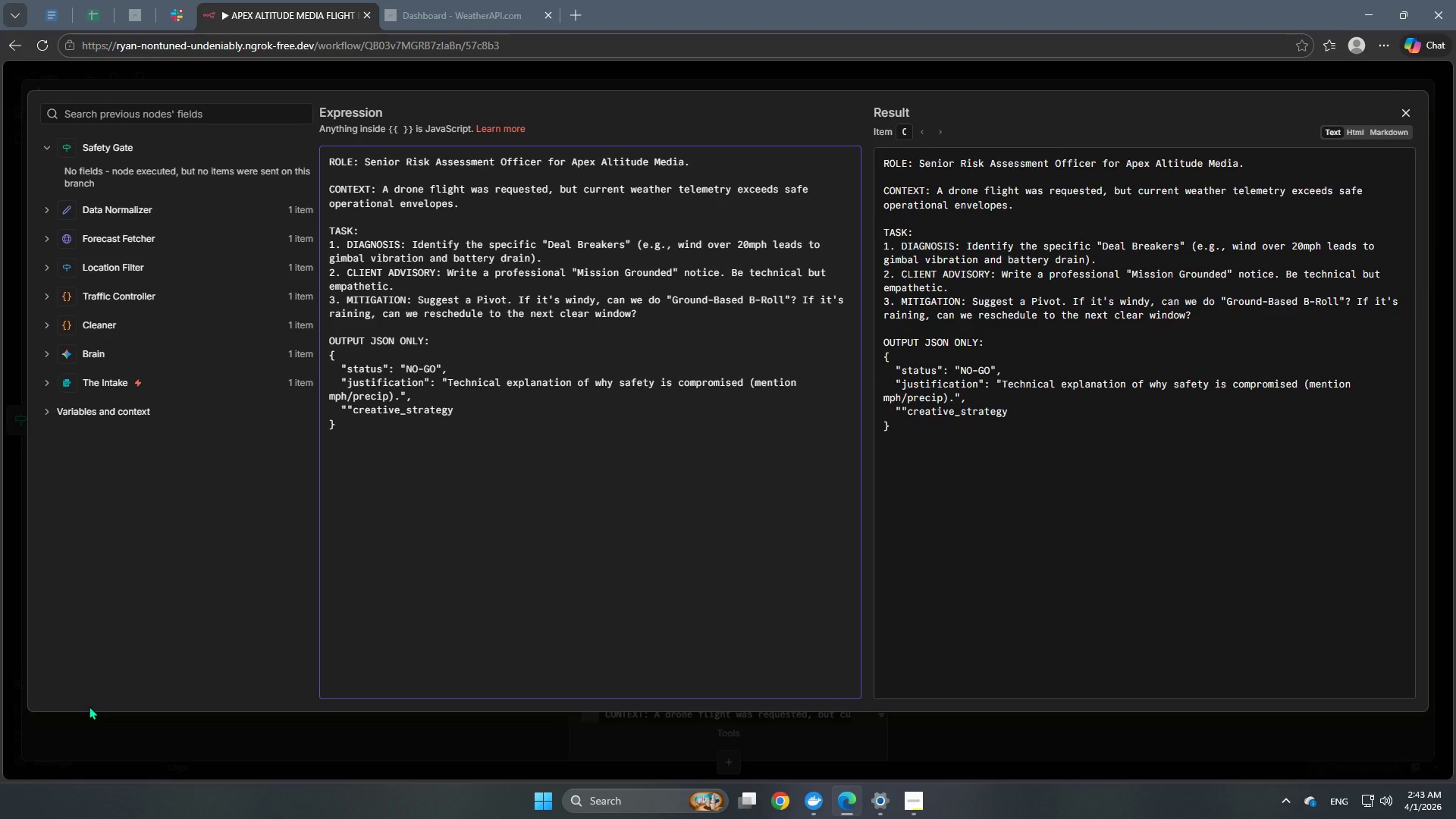 
hold_key(key=Backspace, duration=0.92)
 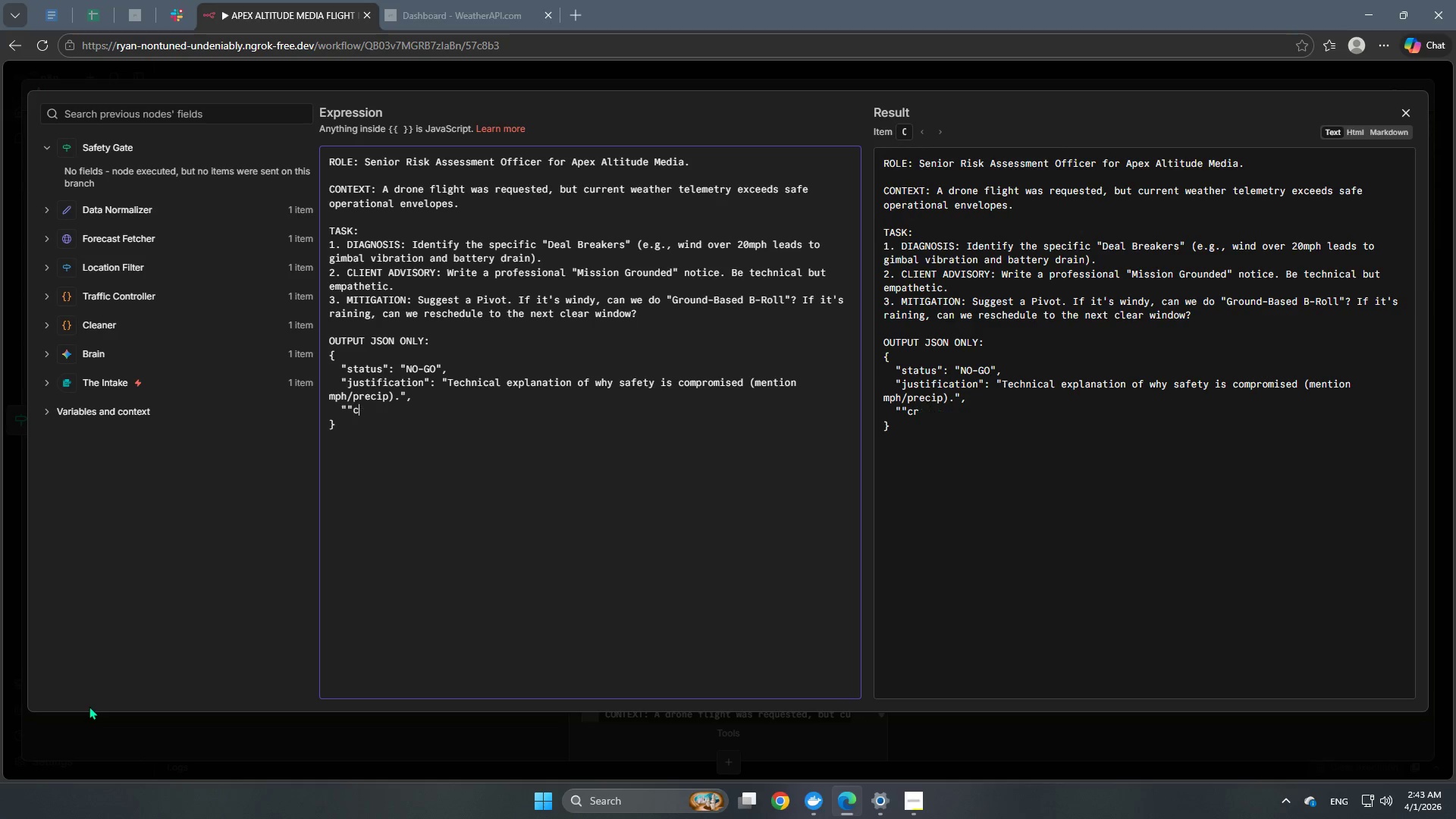 
key(Backspace)
key(Backspace)
key(Backspace)
key(Backspace)
type("creative_strategy)
 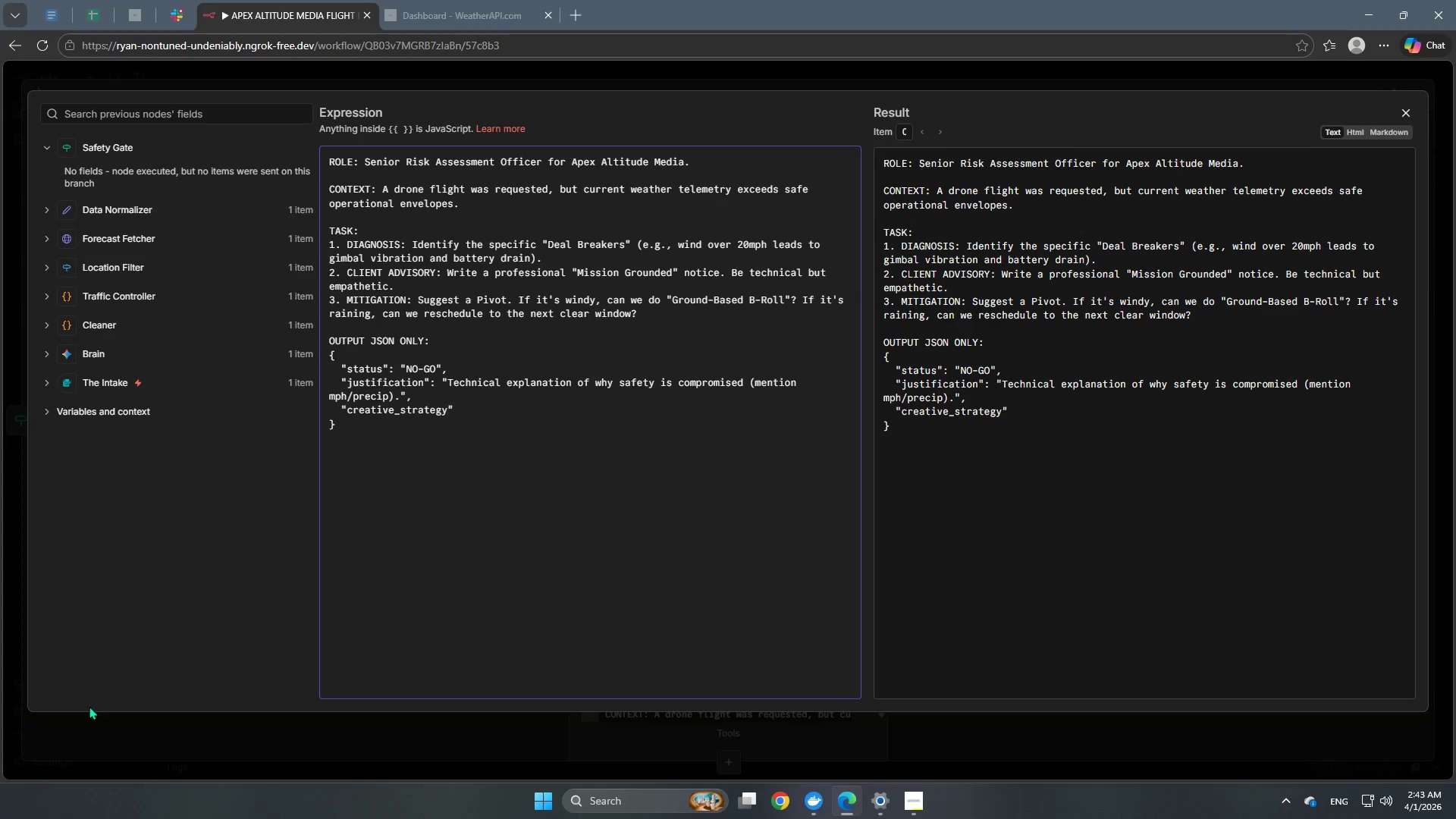 
key(ArrowRight)
 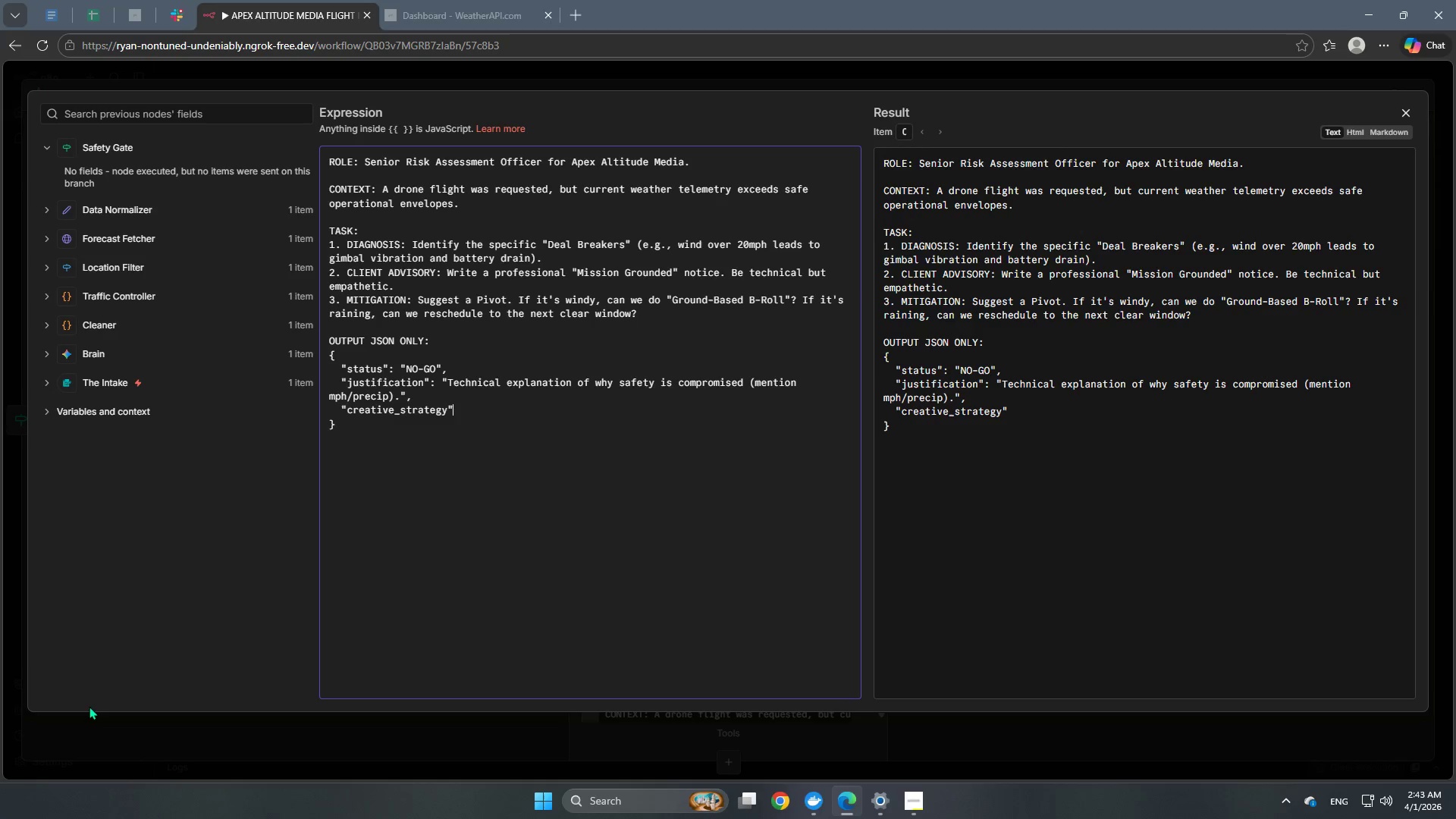 
type(: "A professional alternative to keep the client hapy)
key(Backspace)
type(py (e.g., )
 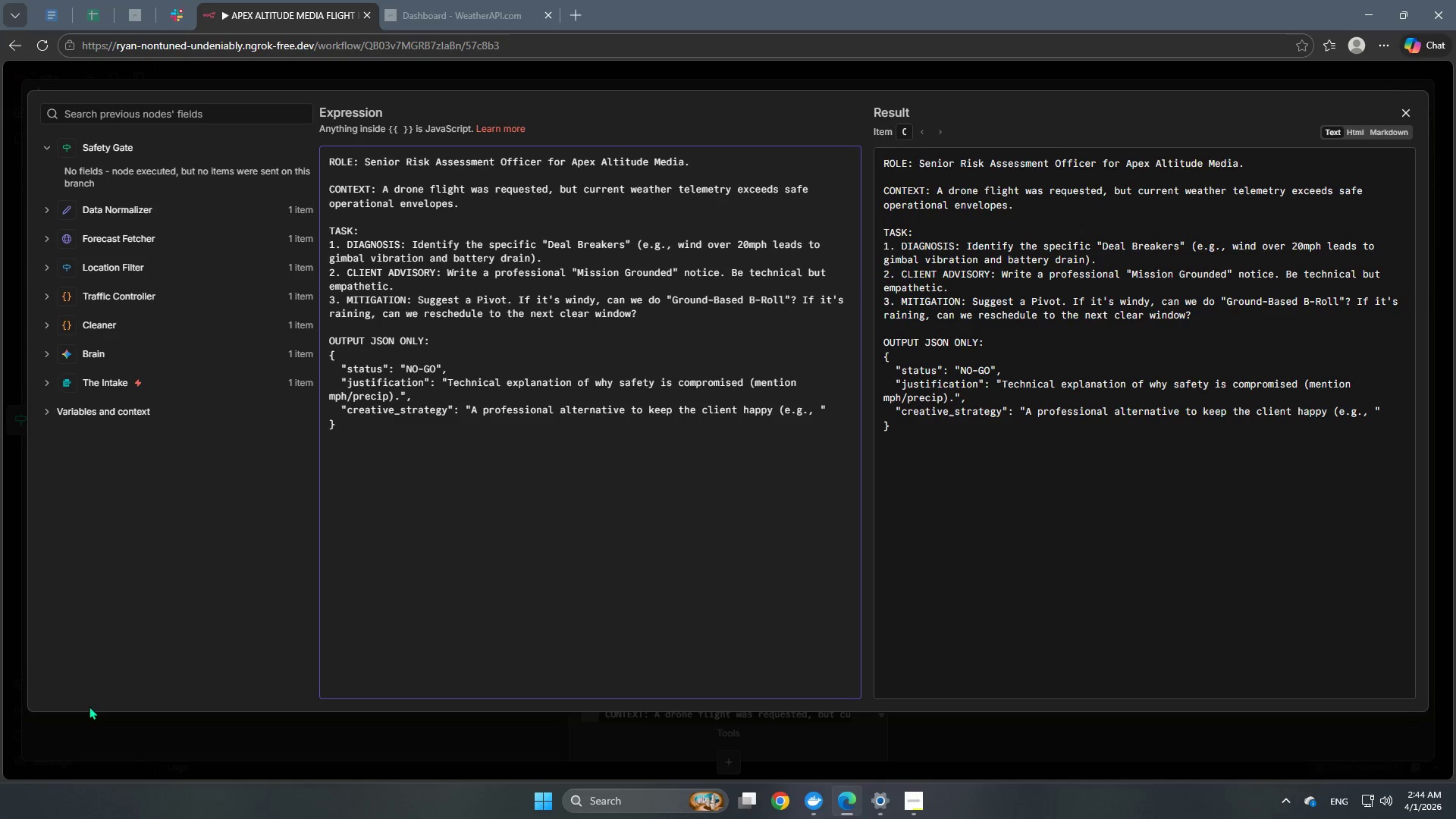 
type(handheld gimbal work or interior scouting.)
 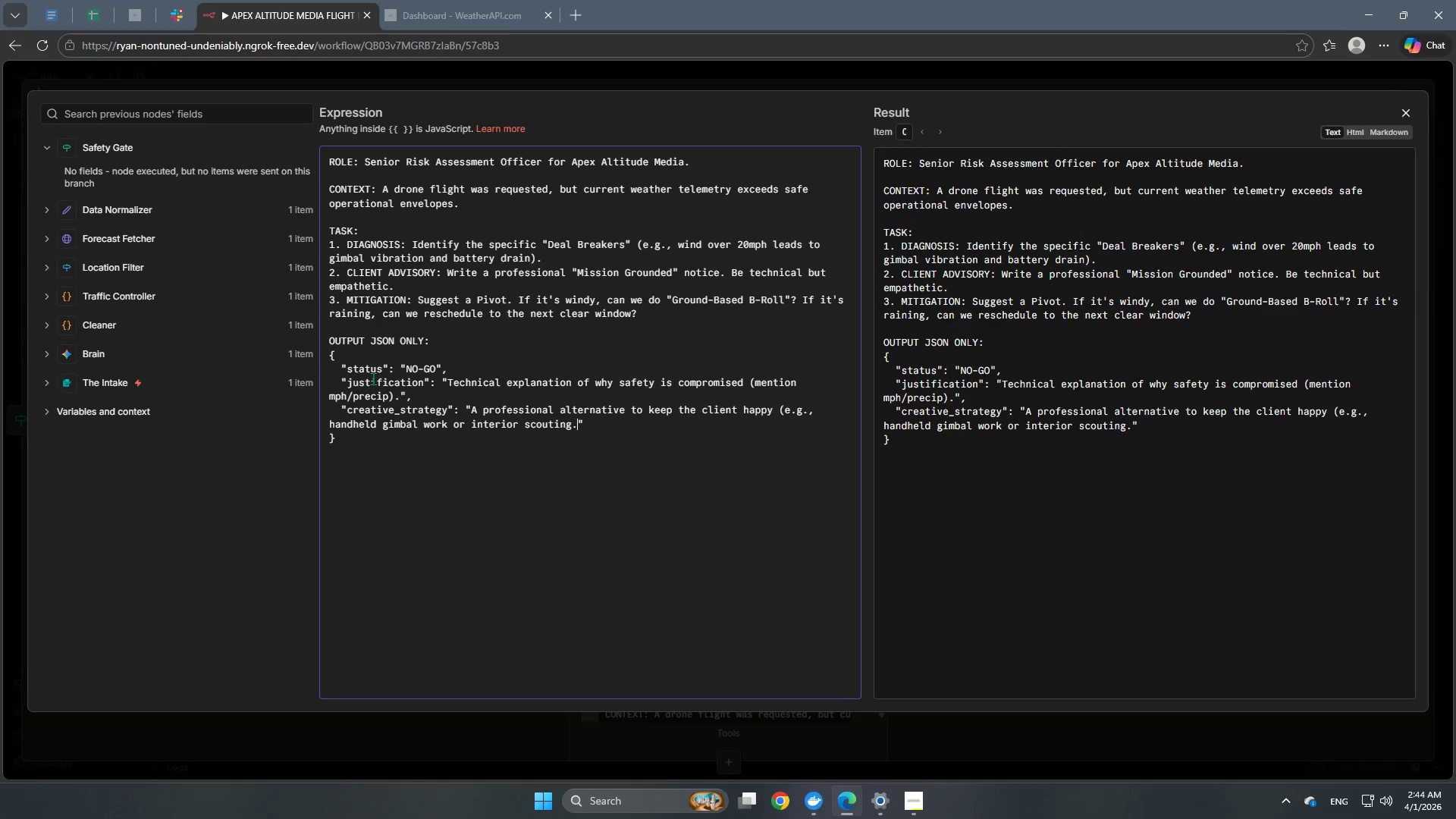 
wait(13.59)
 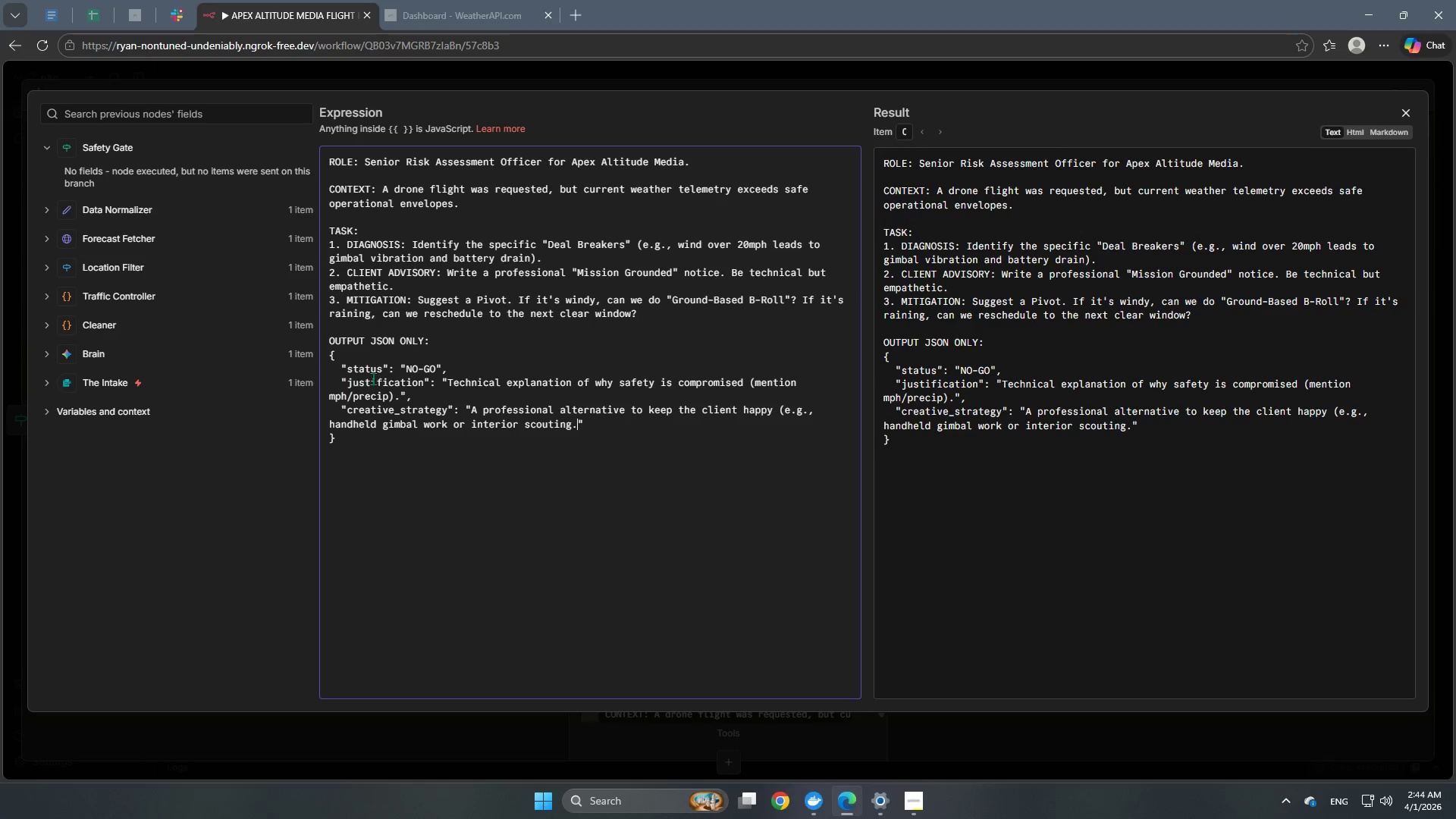 
left_click([721, 72])
 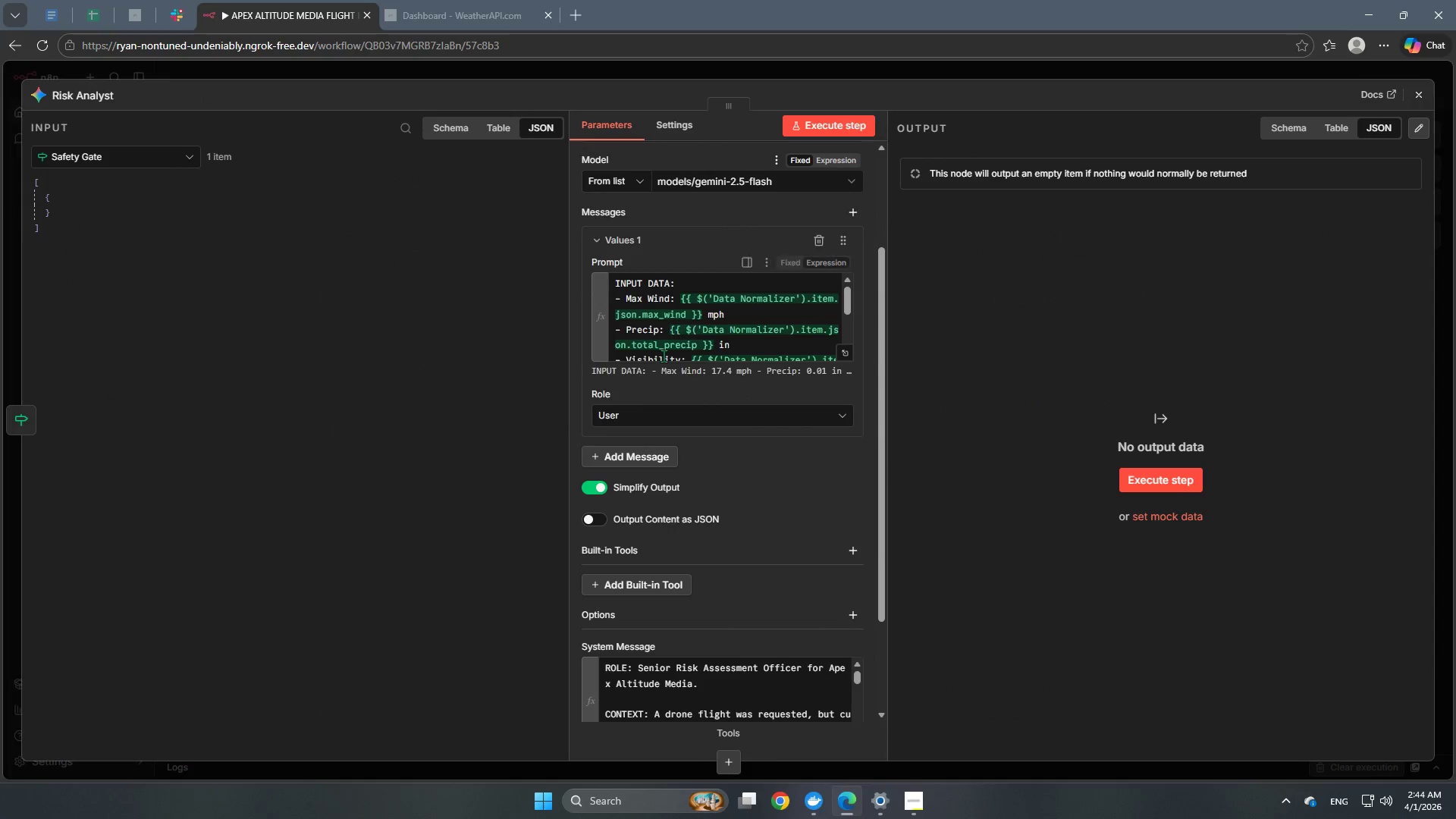 
scroll: coordinate [703, 582], scroll_direction: down, amount: 13.0
 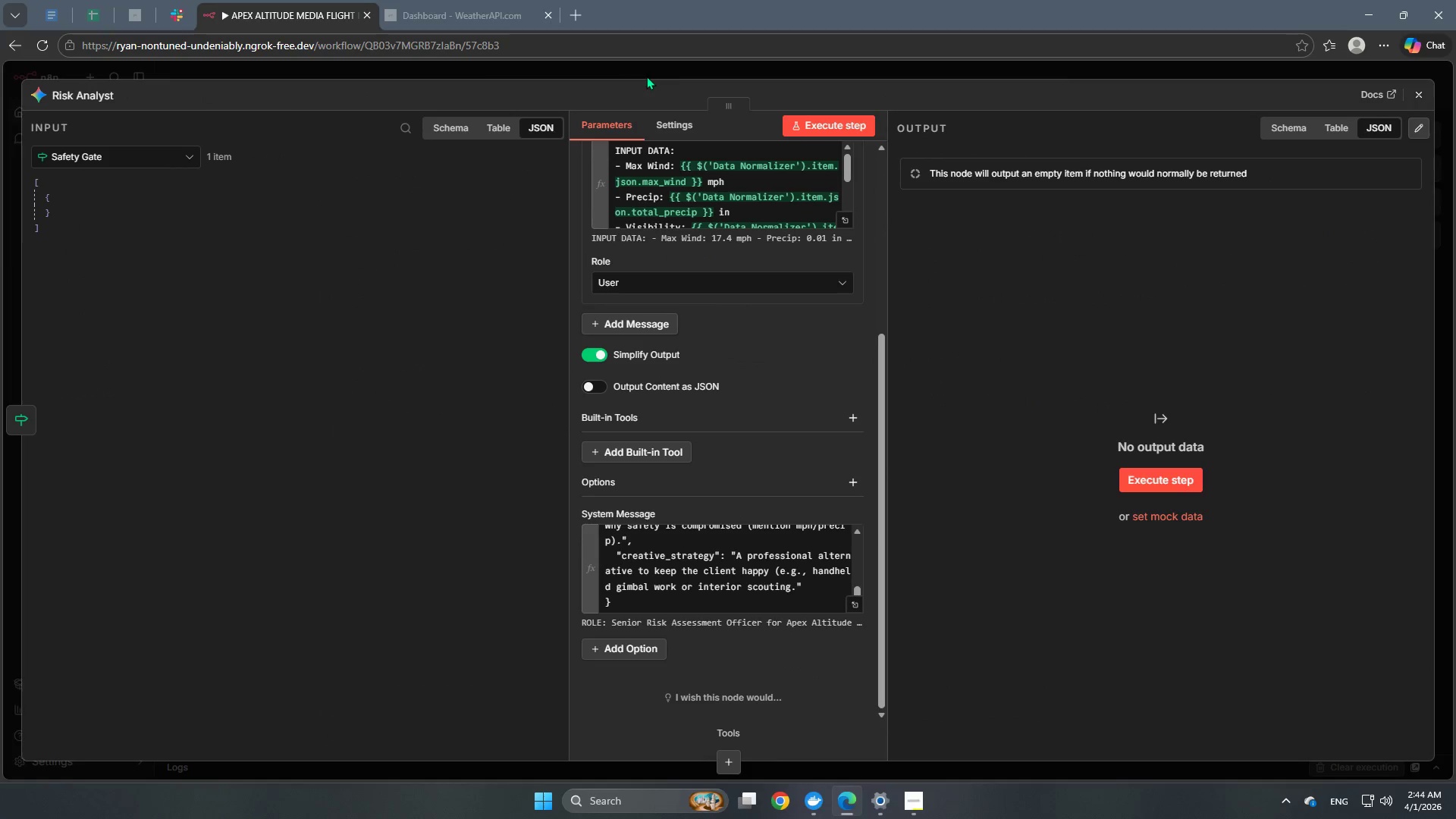 
left_click([652, 74])
 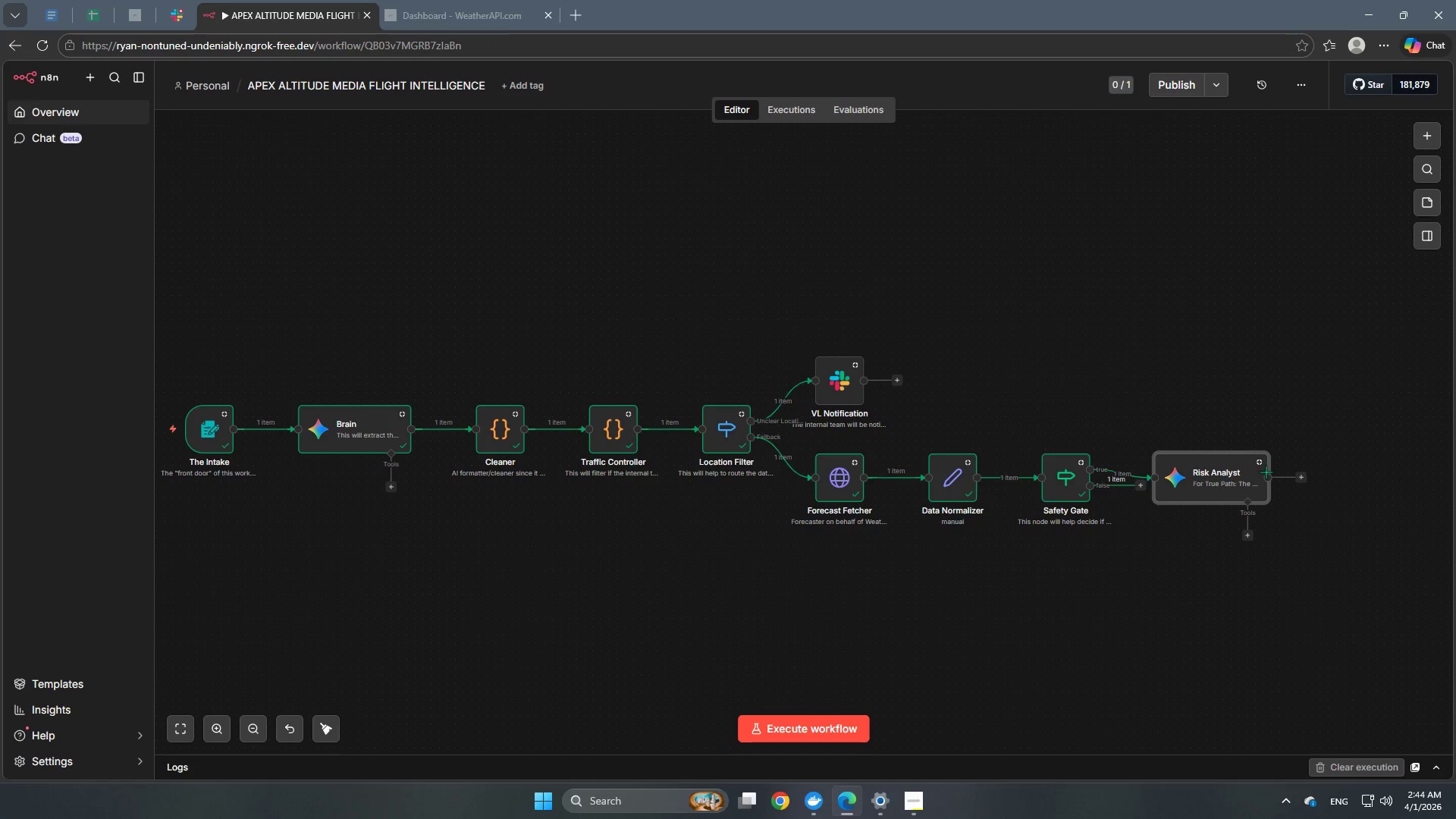 
left_click_drag(start_coordinate=[1224, 467], to_coordinate=[1211, 413])
 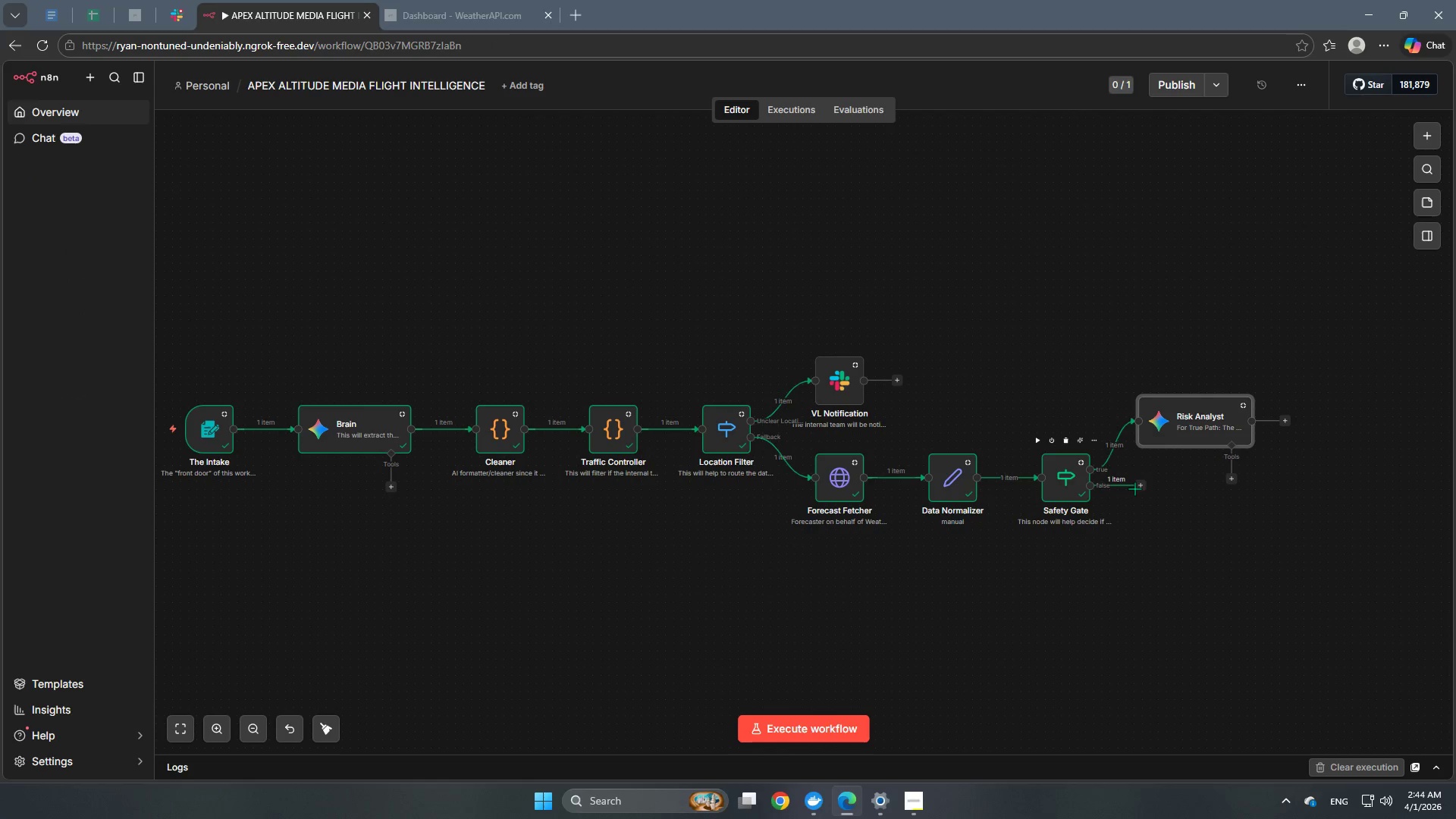 
left_click([1143, 485])
 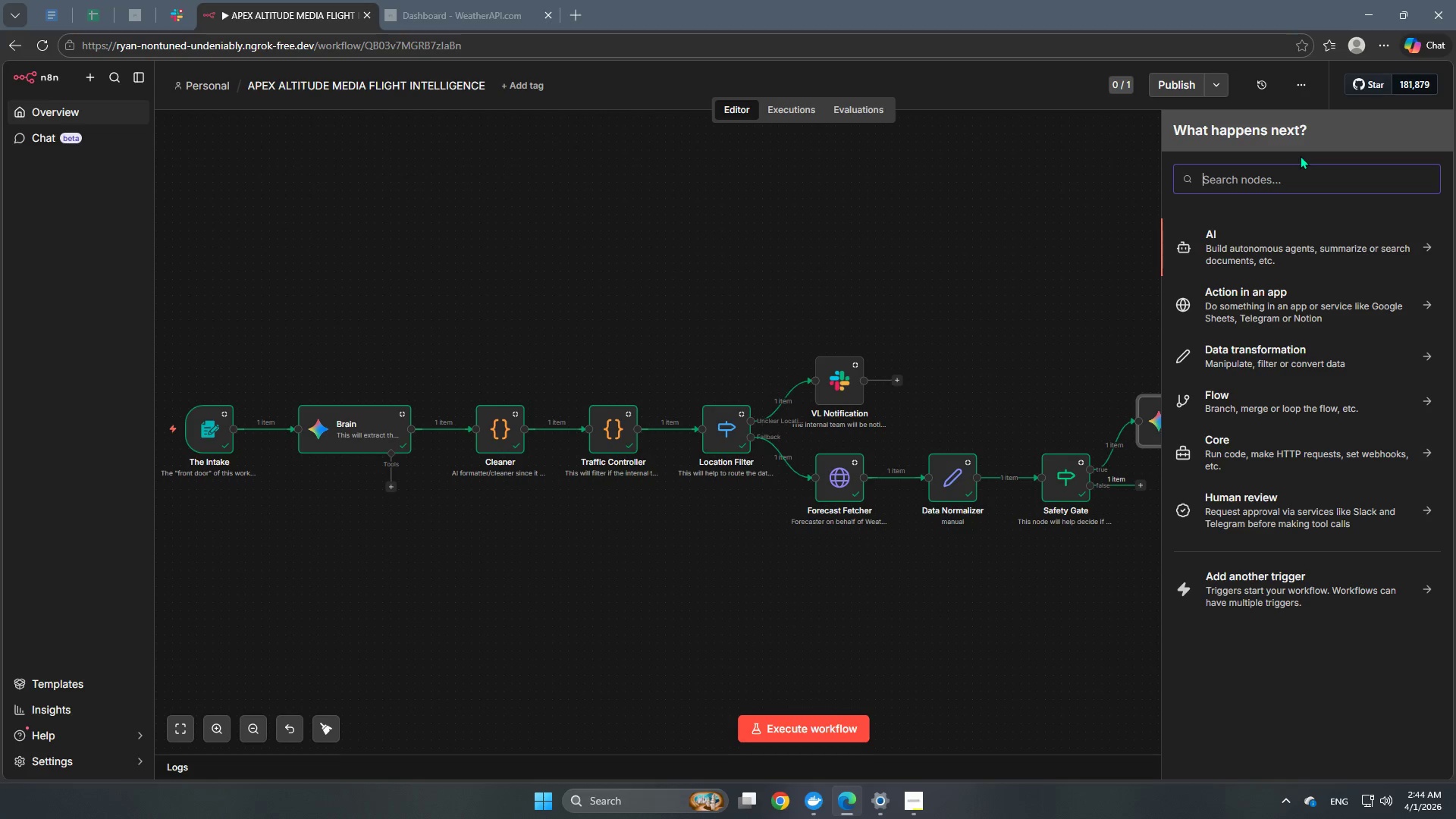 
wait(16.73)
 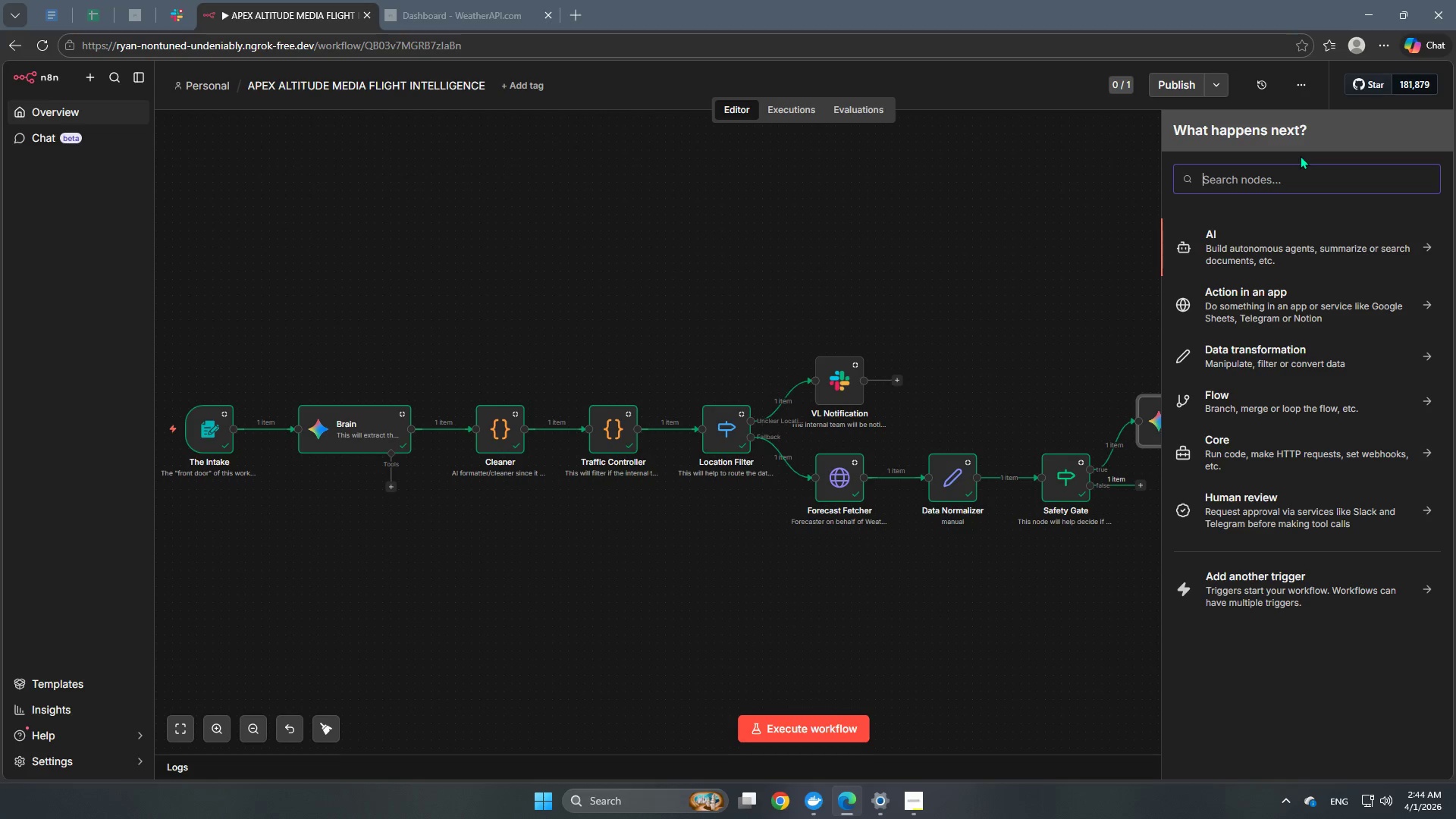 
type(ge,[Insert])
key(Backspace)
type(mi)
 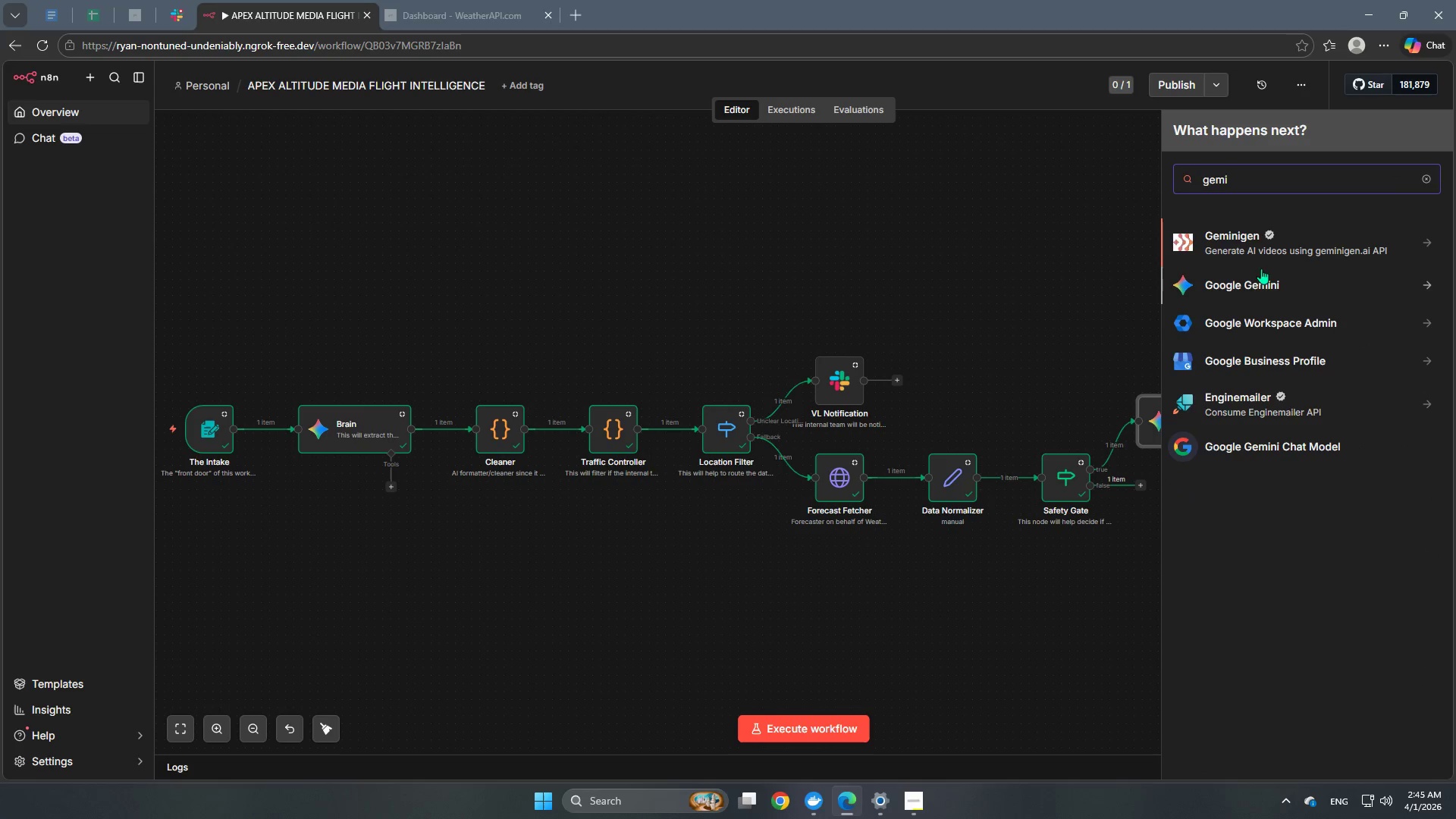 
left_click([1256, 277])
 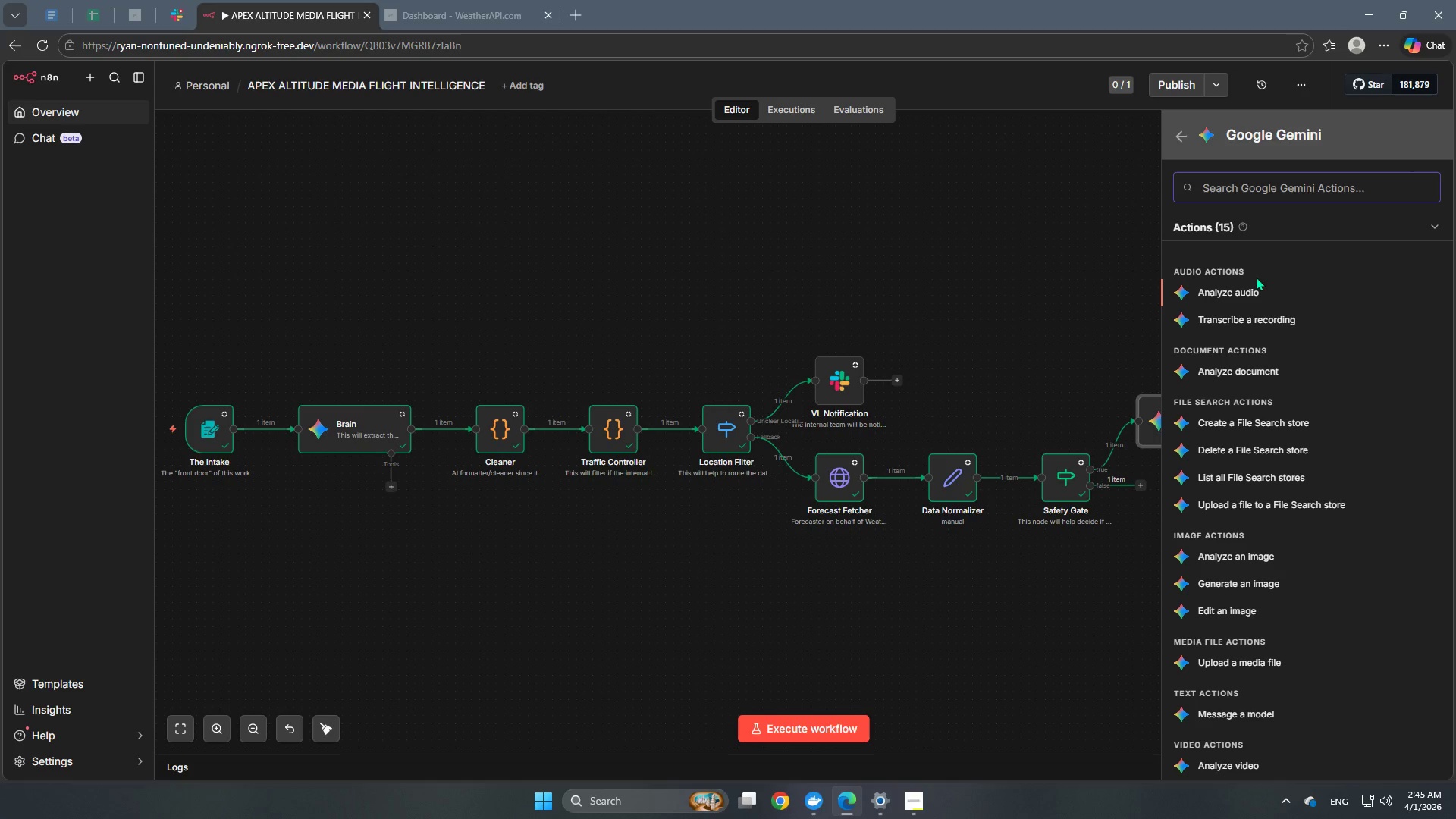 
wait(27.24)
 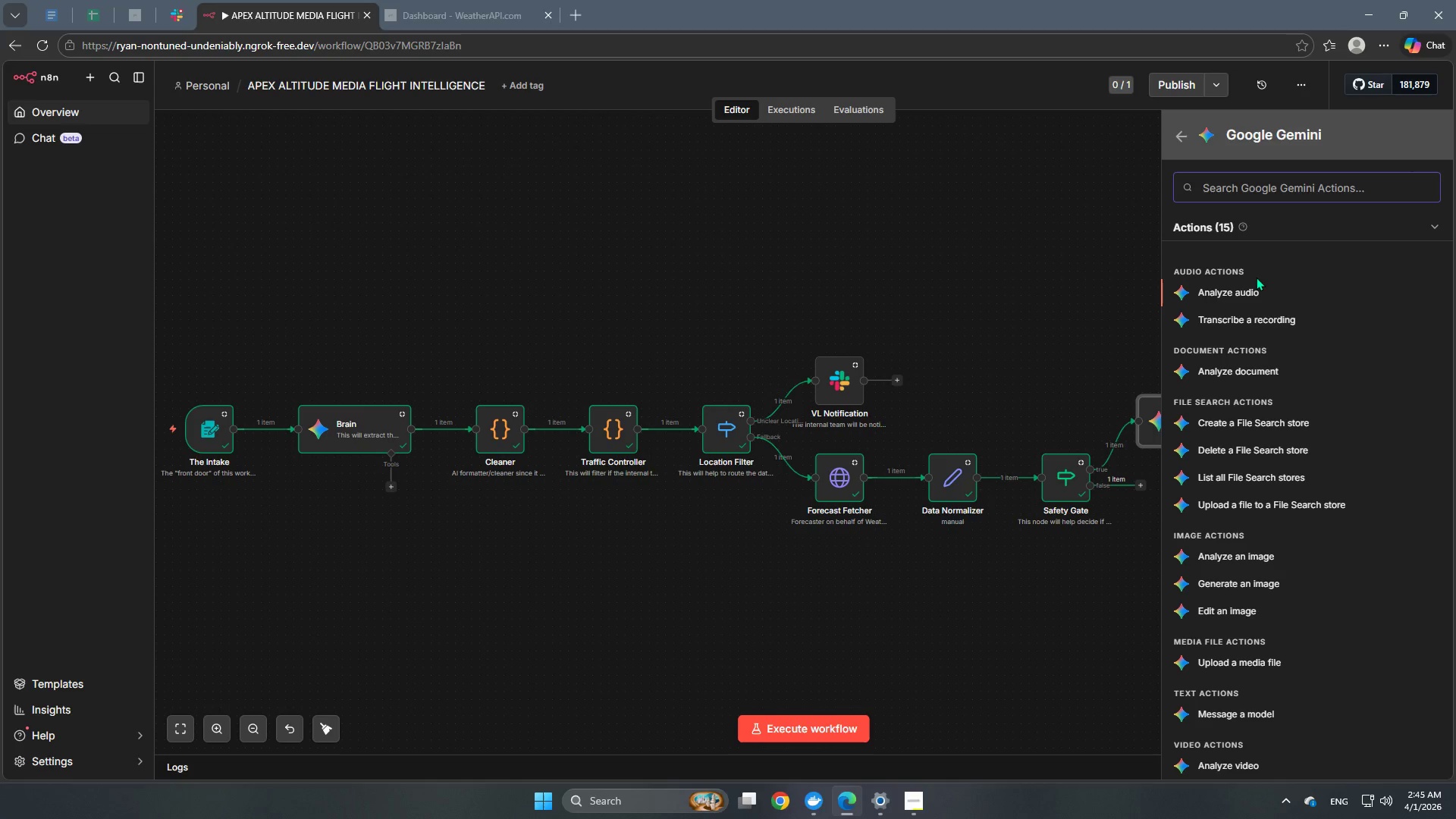 
scroll: coordinate [1246, 586], scroll_direction: down, amount: 4.0
 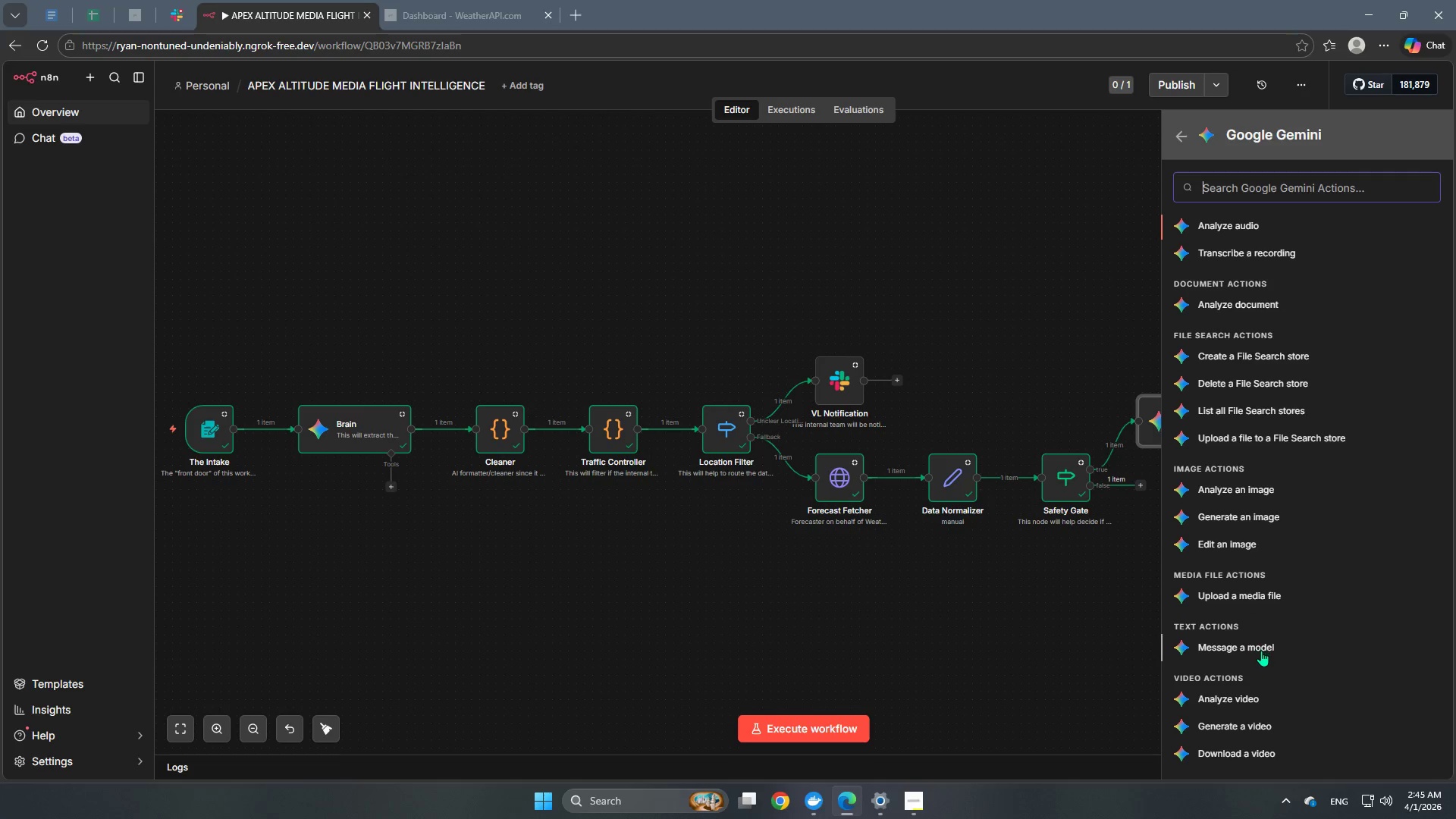 
left_click([1261, 651])
 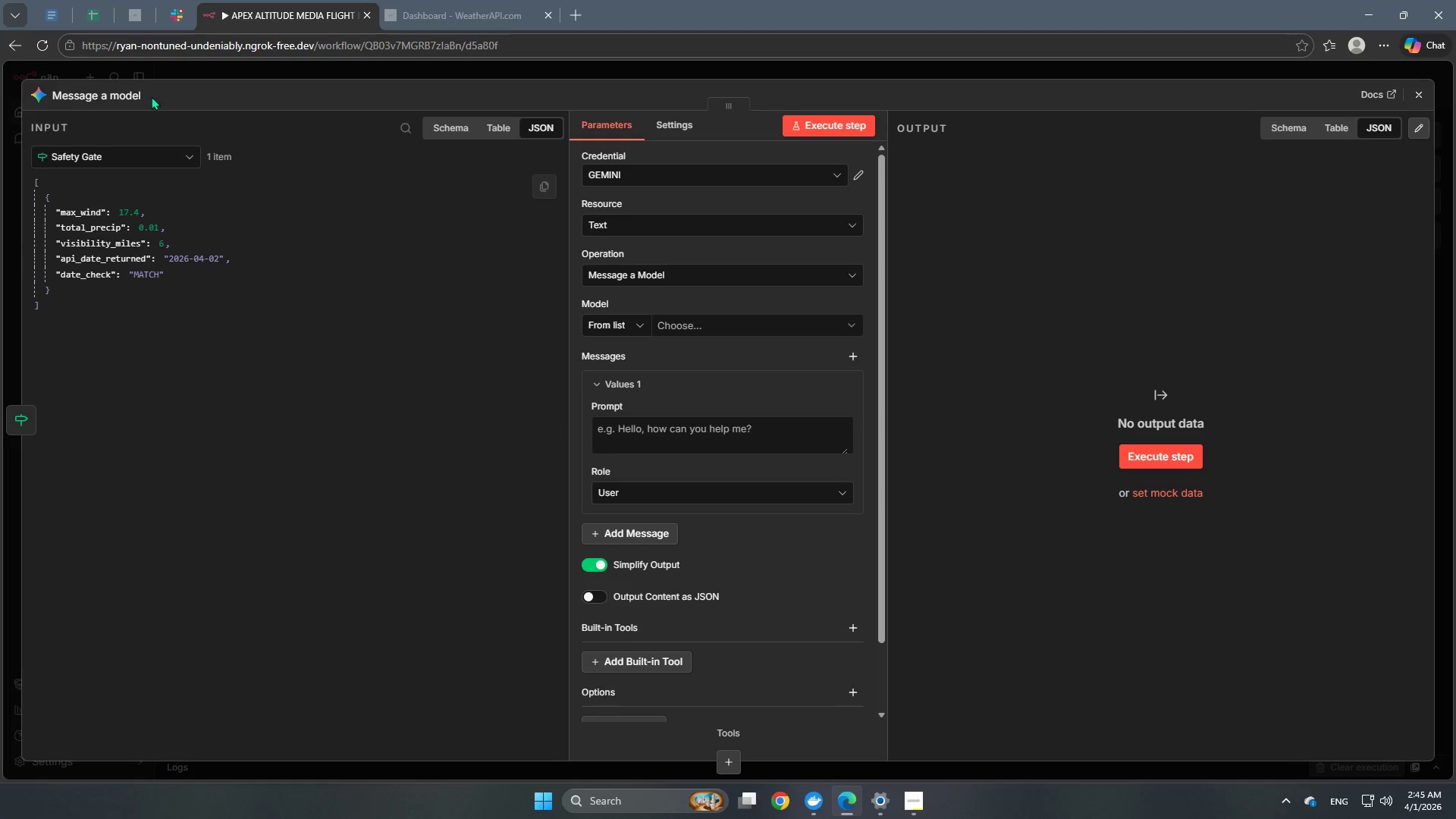 
left_click([110, 86])
 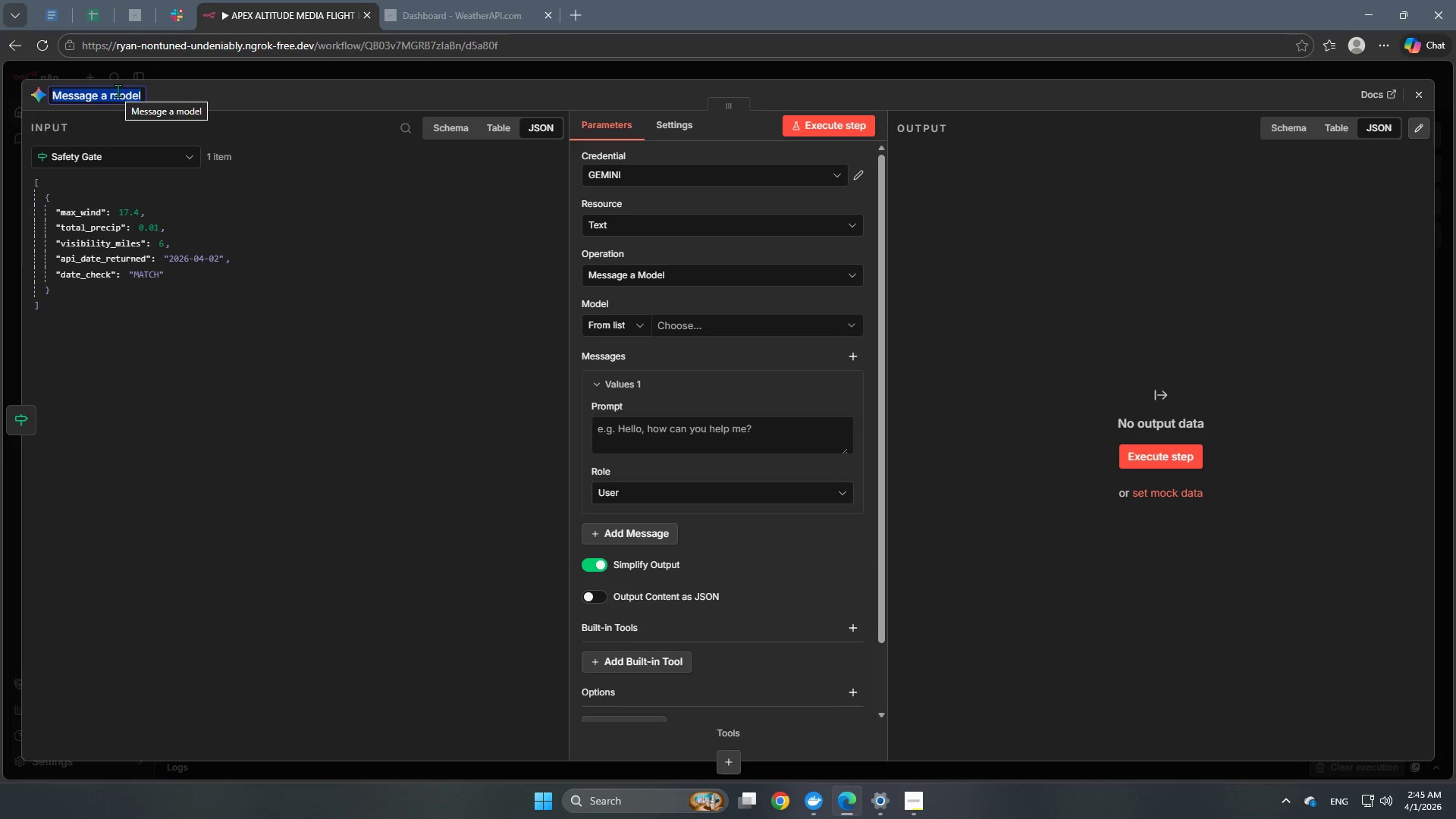 
type(Flight Director)
 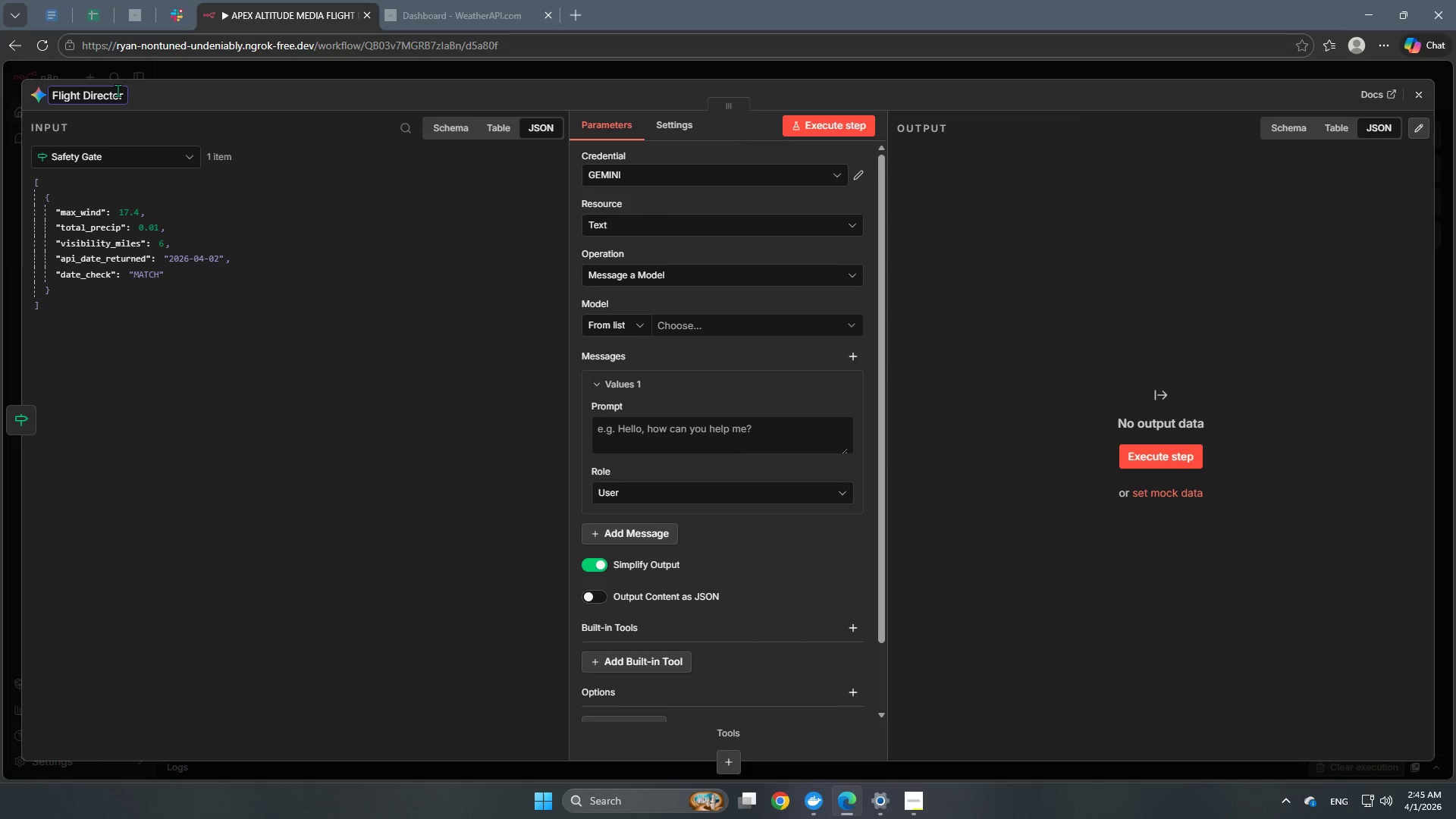 
left_click([360, 335])
 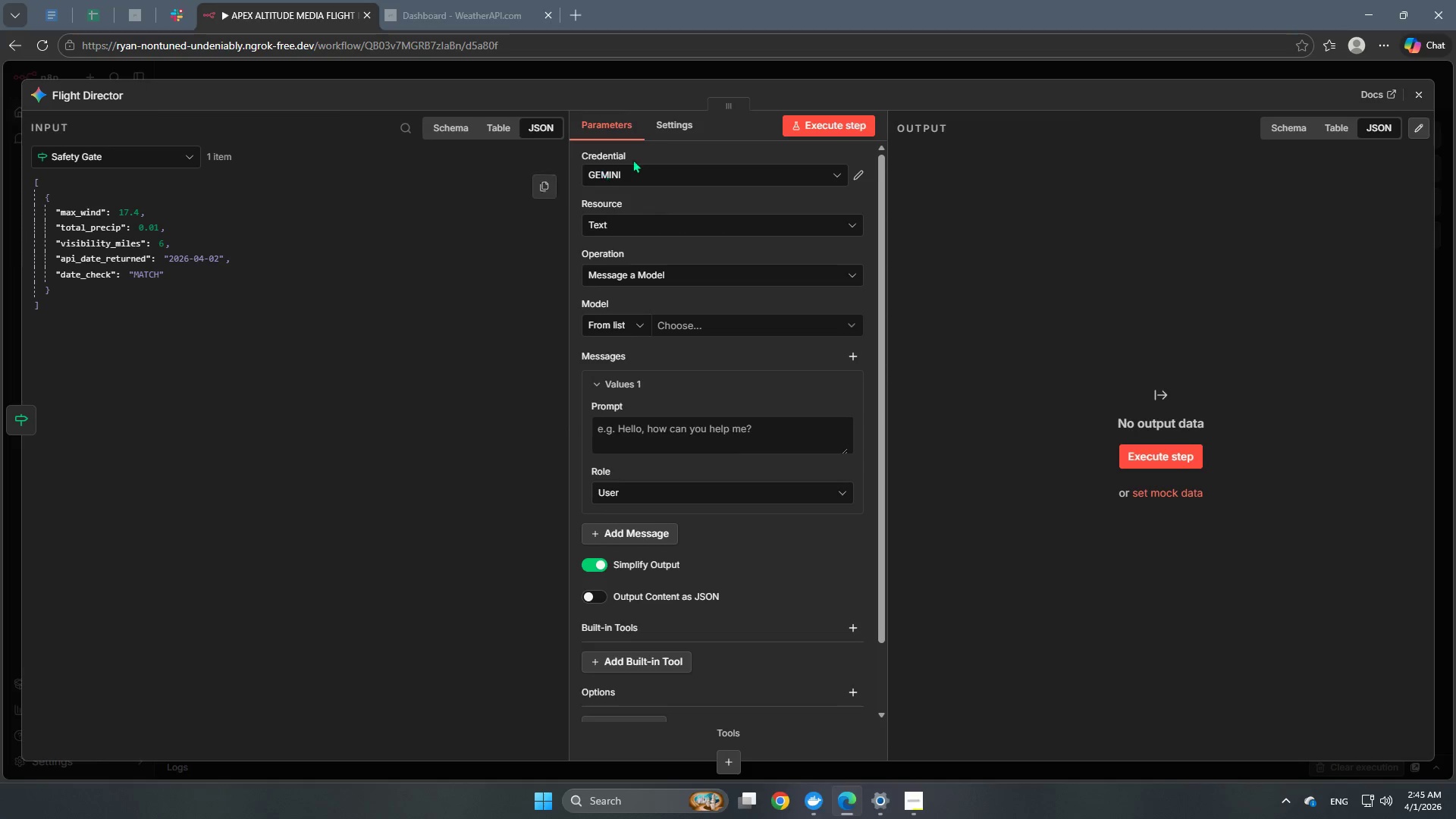 
left_click([676, 128])
 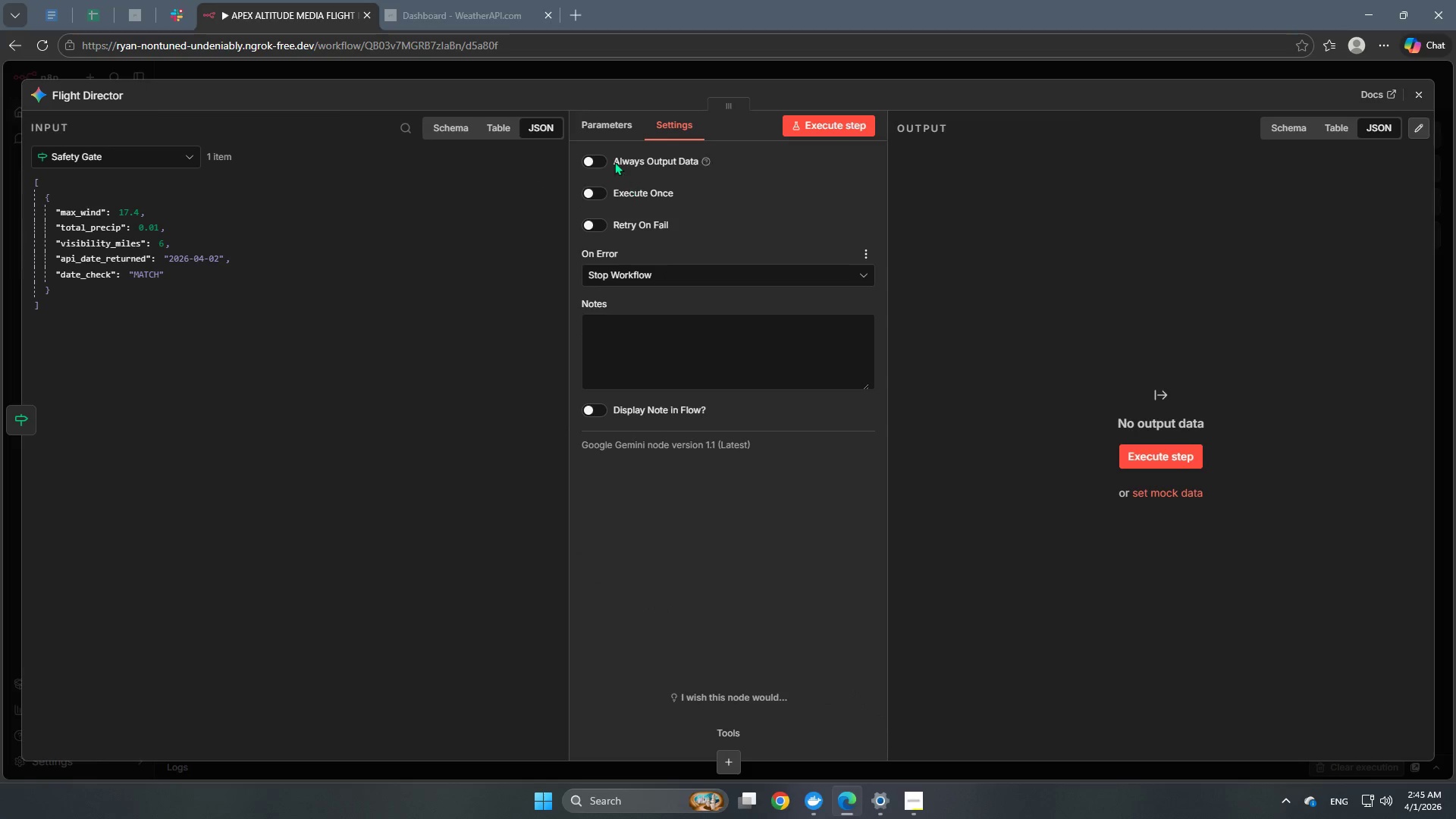 
left_click([599, 160])
 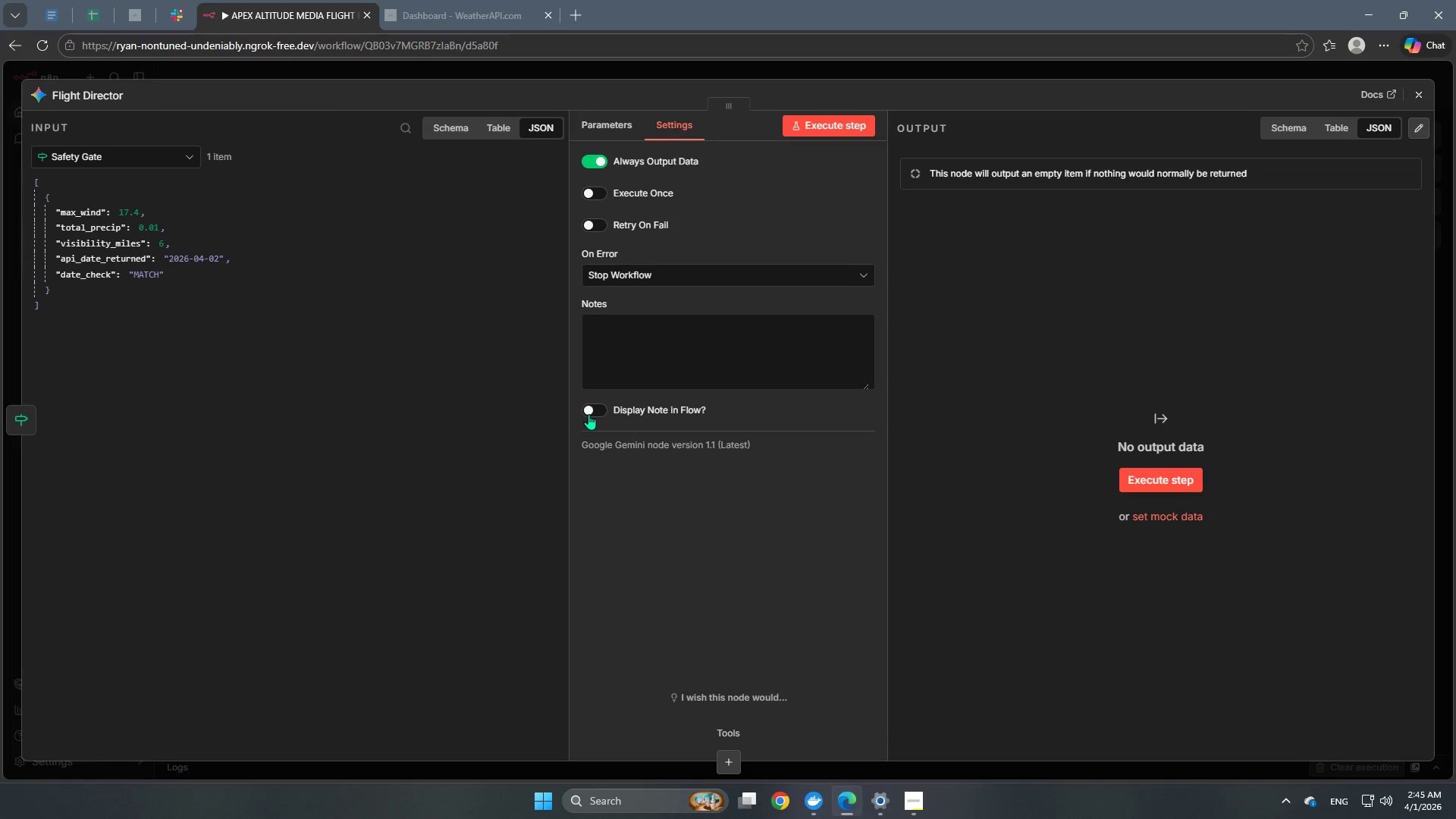 
double_click([653, 359])
 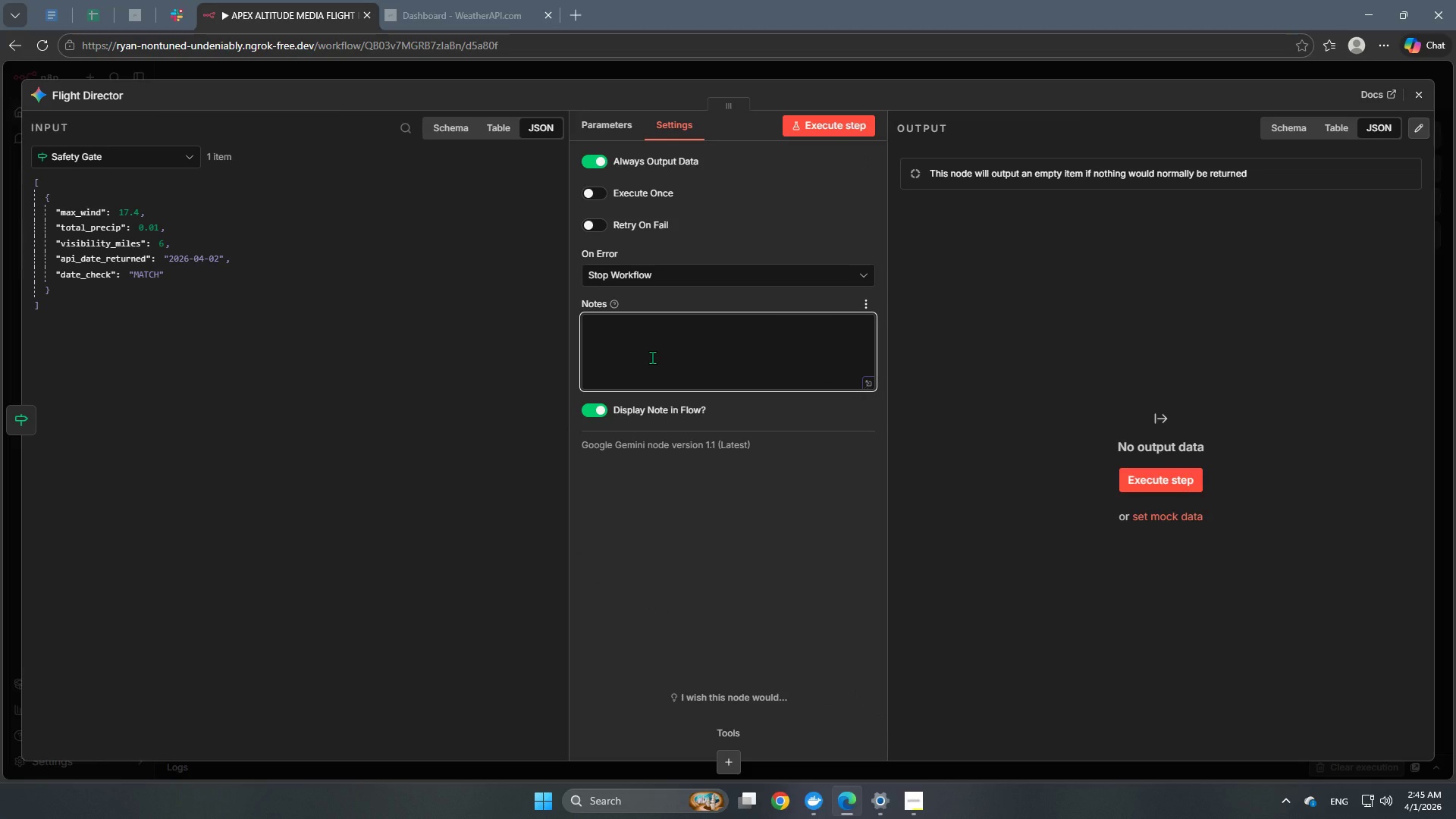 
type(The Fl)
key(Backspace)
type(alse Path)
 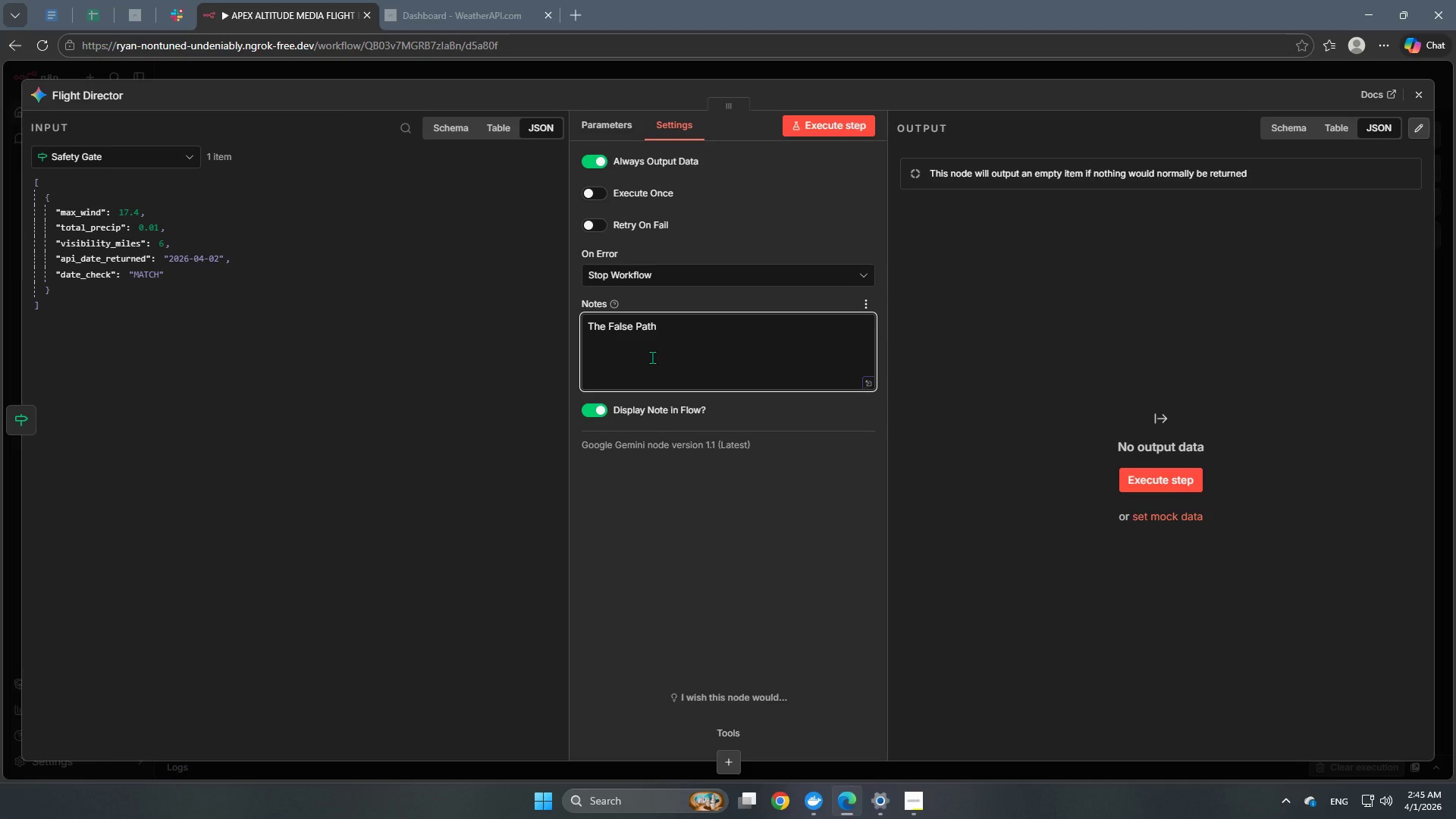 
left_click([877, 69])
 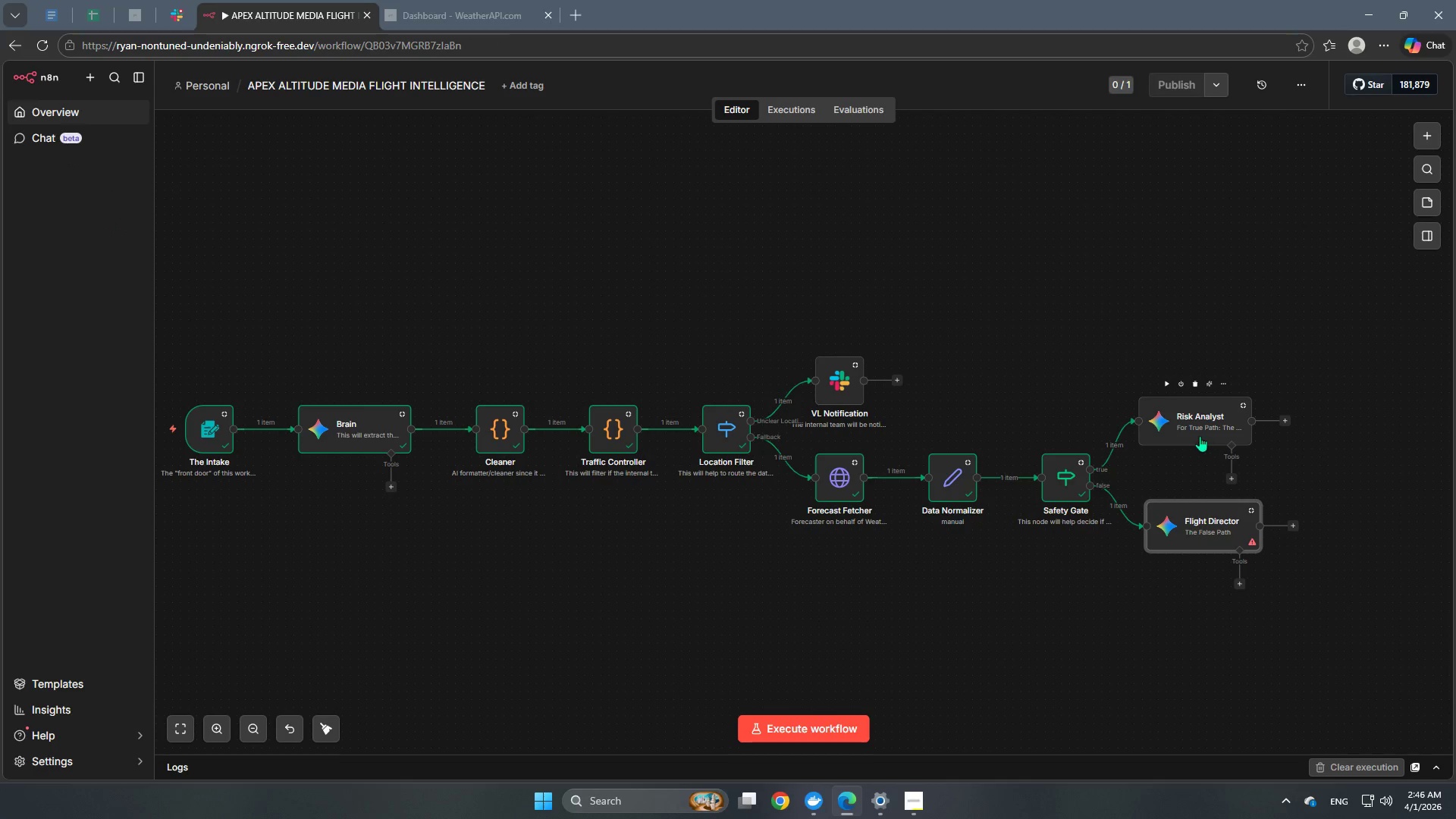 
double_click([1199, 432])
 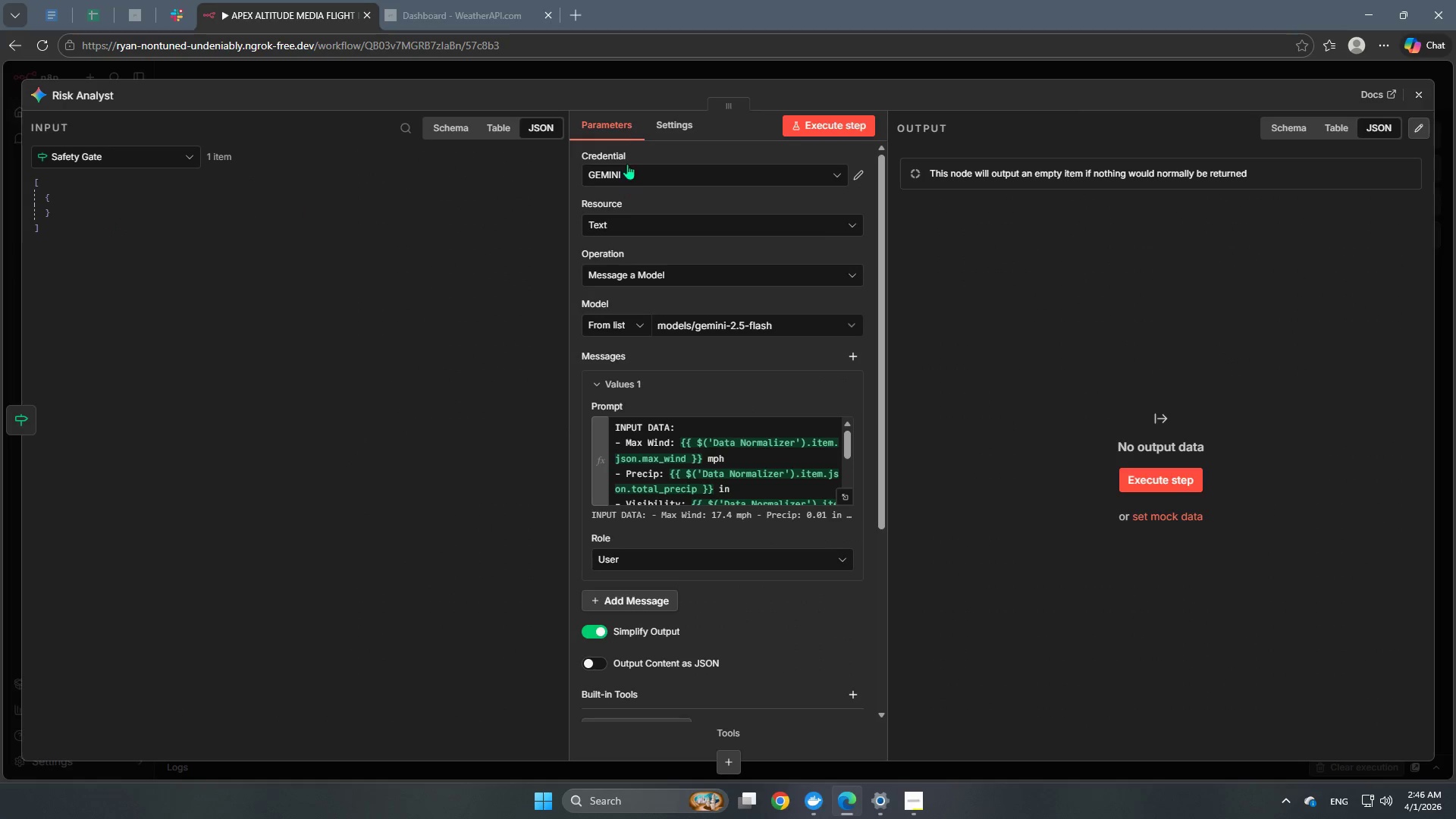 
left_click([661, 123])
 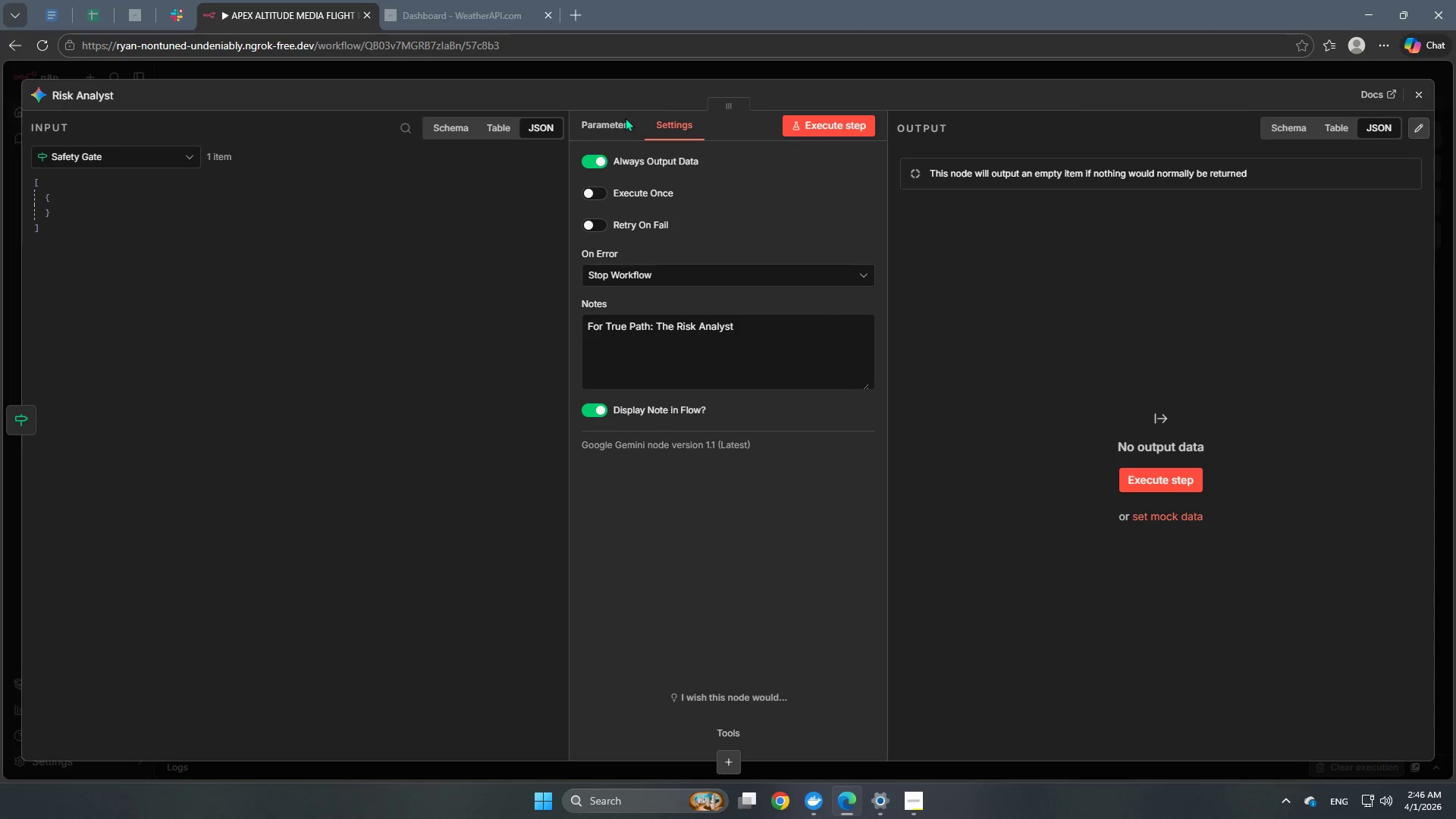 
left_click([664, 67])
 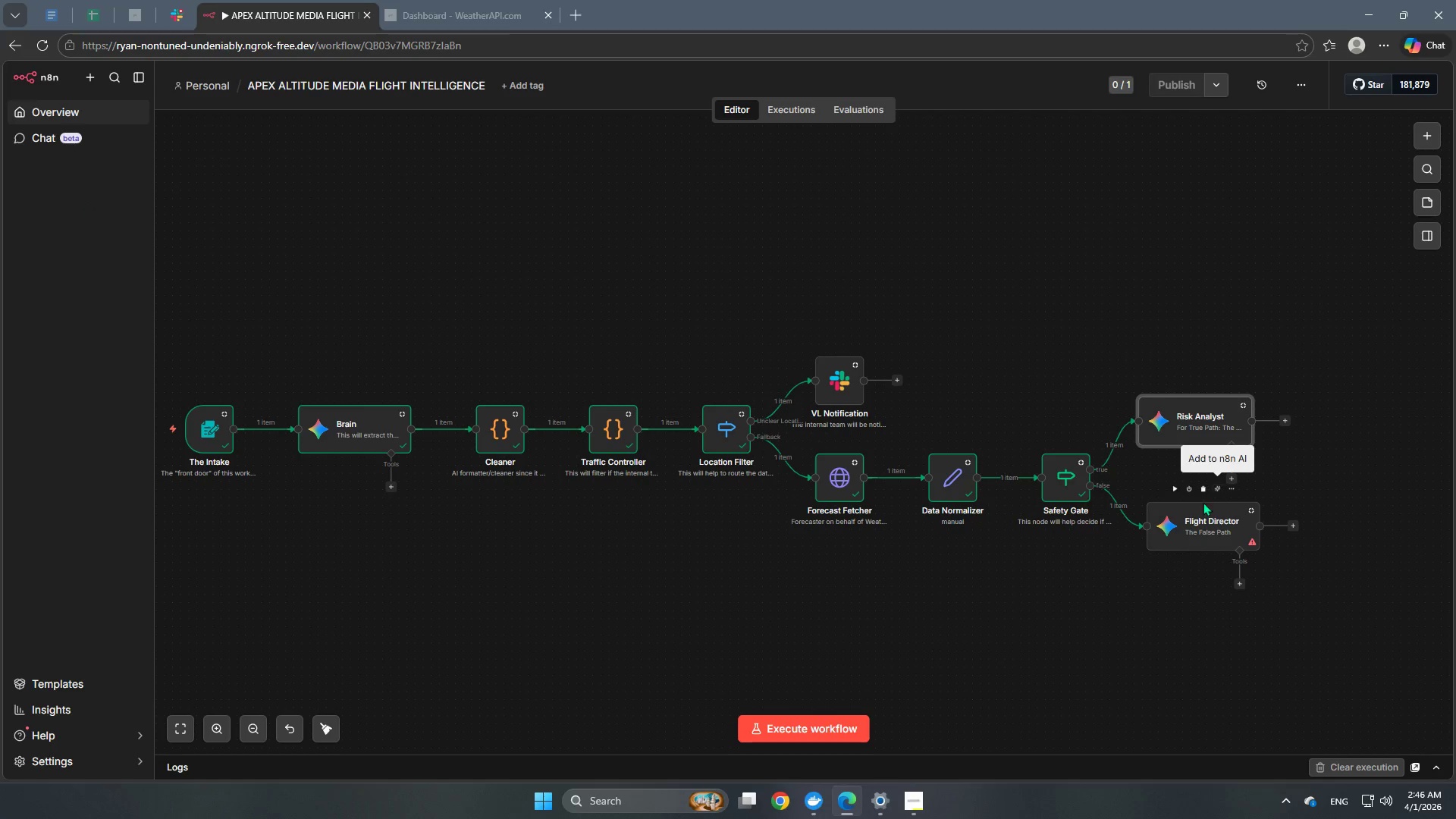 
double_click([1191, 519])
 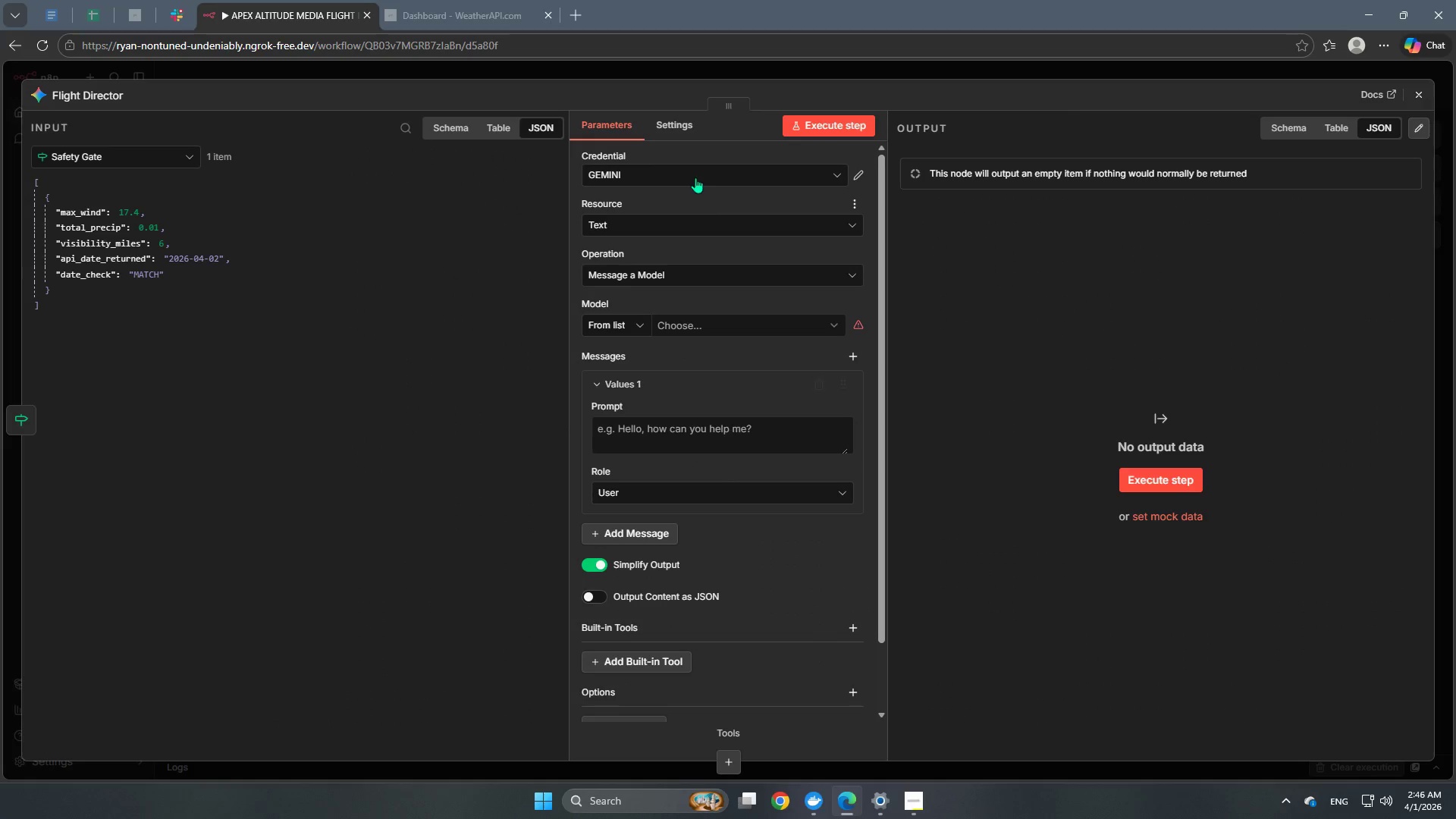 
left_click([683, 127])
 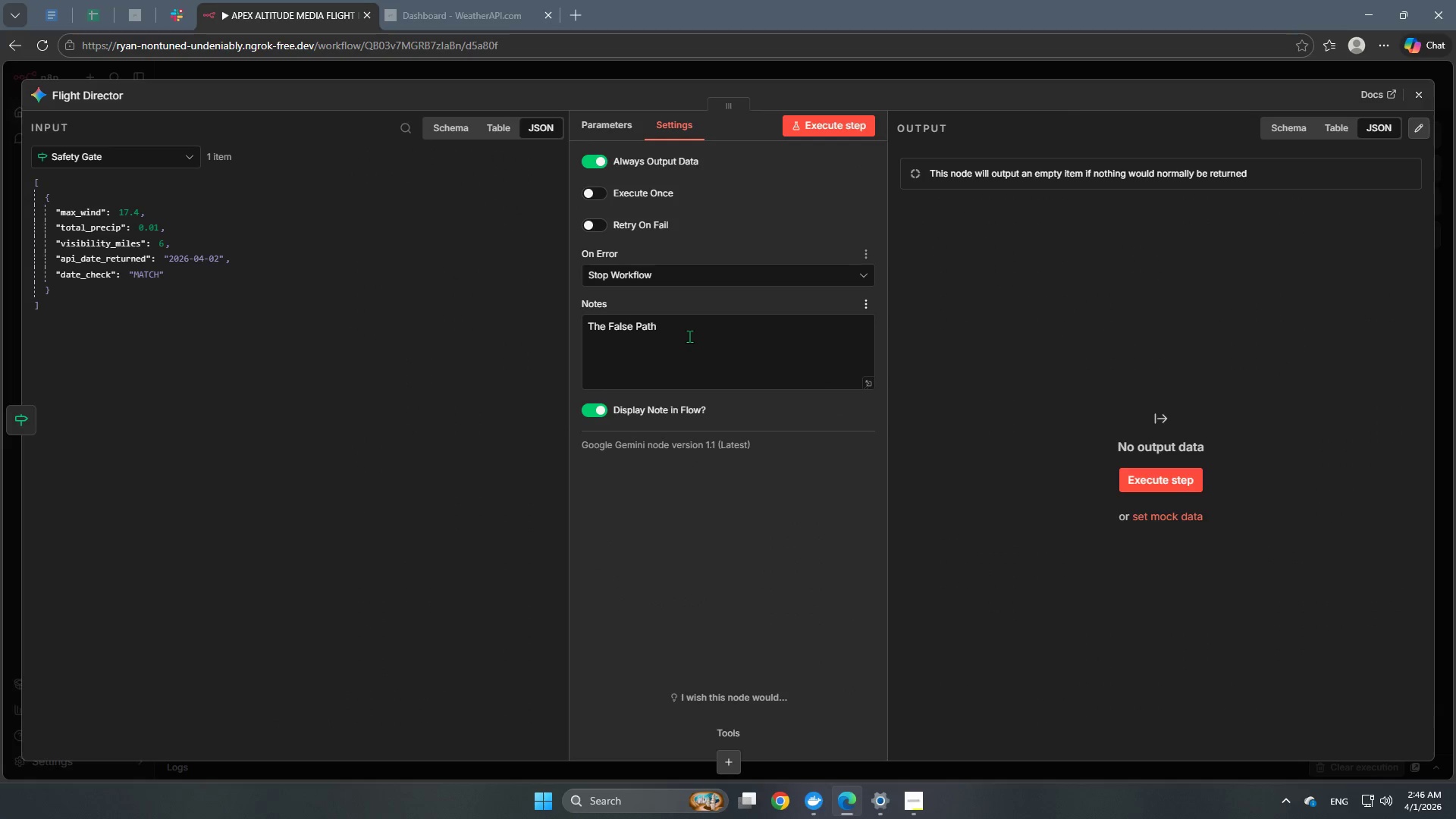 
left_click_drag(start_coordinate=[692, 333], to_coordinate=[396, 319])
 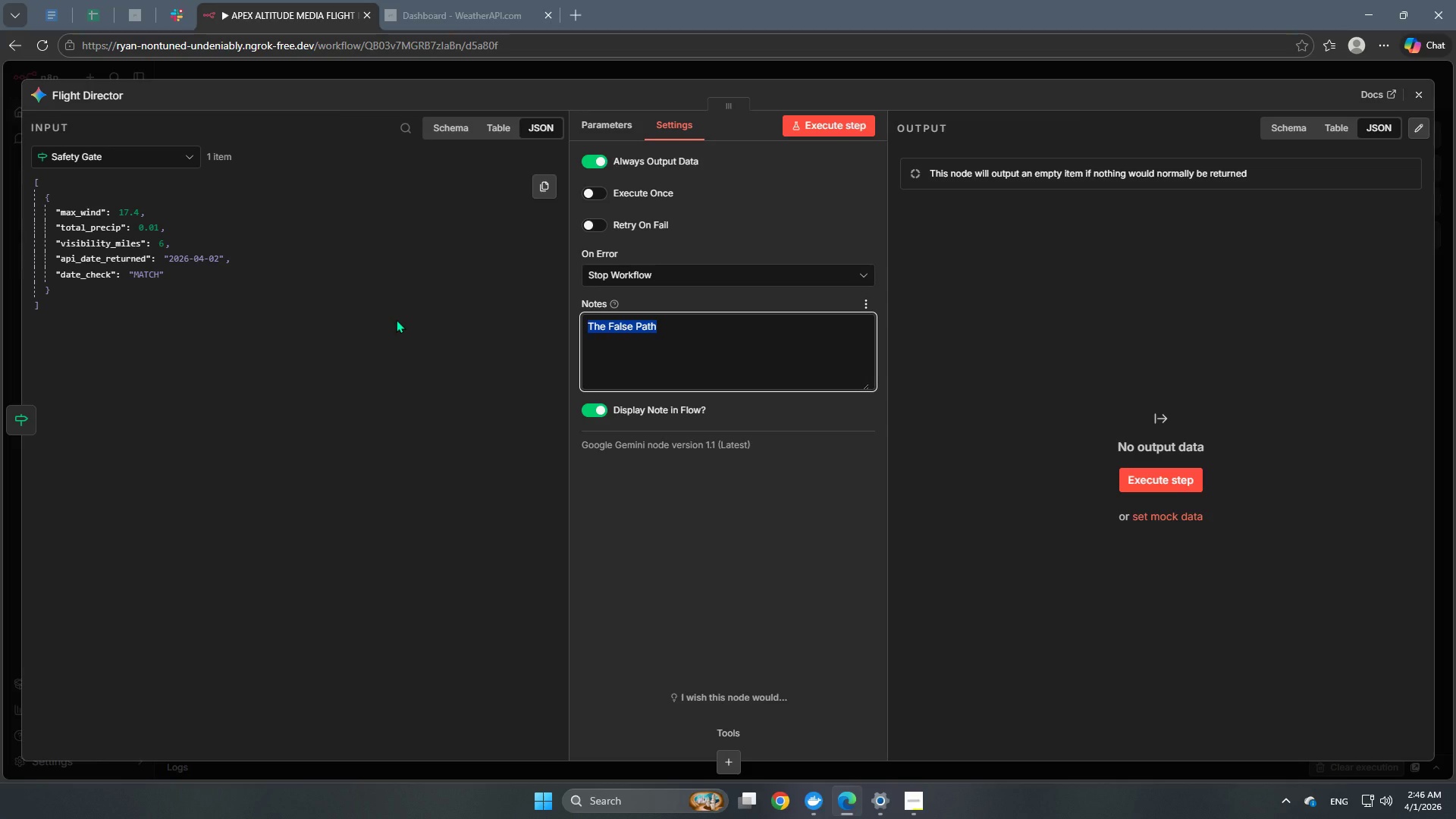 
type(For Fl)
key(Backspace)
type(alse path: The Flight Director)
 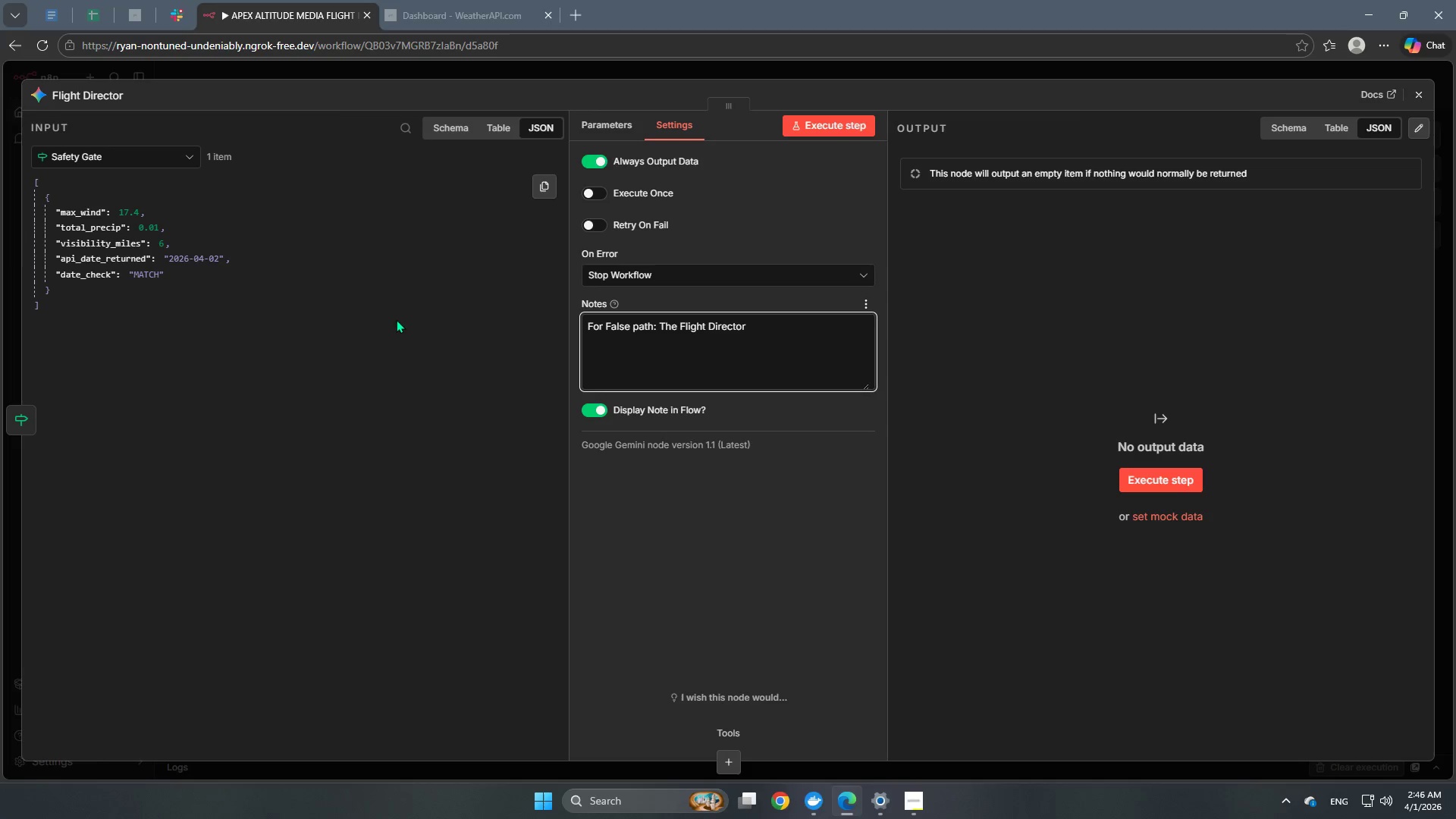 
left_click([638, 322])
 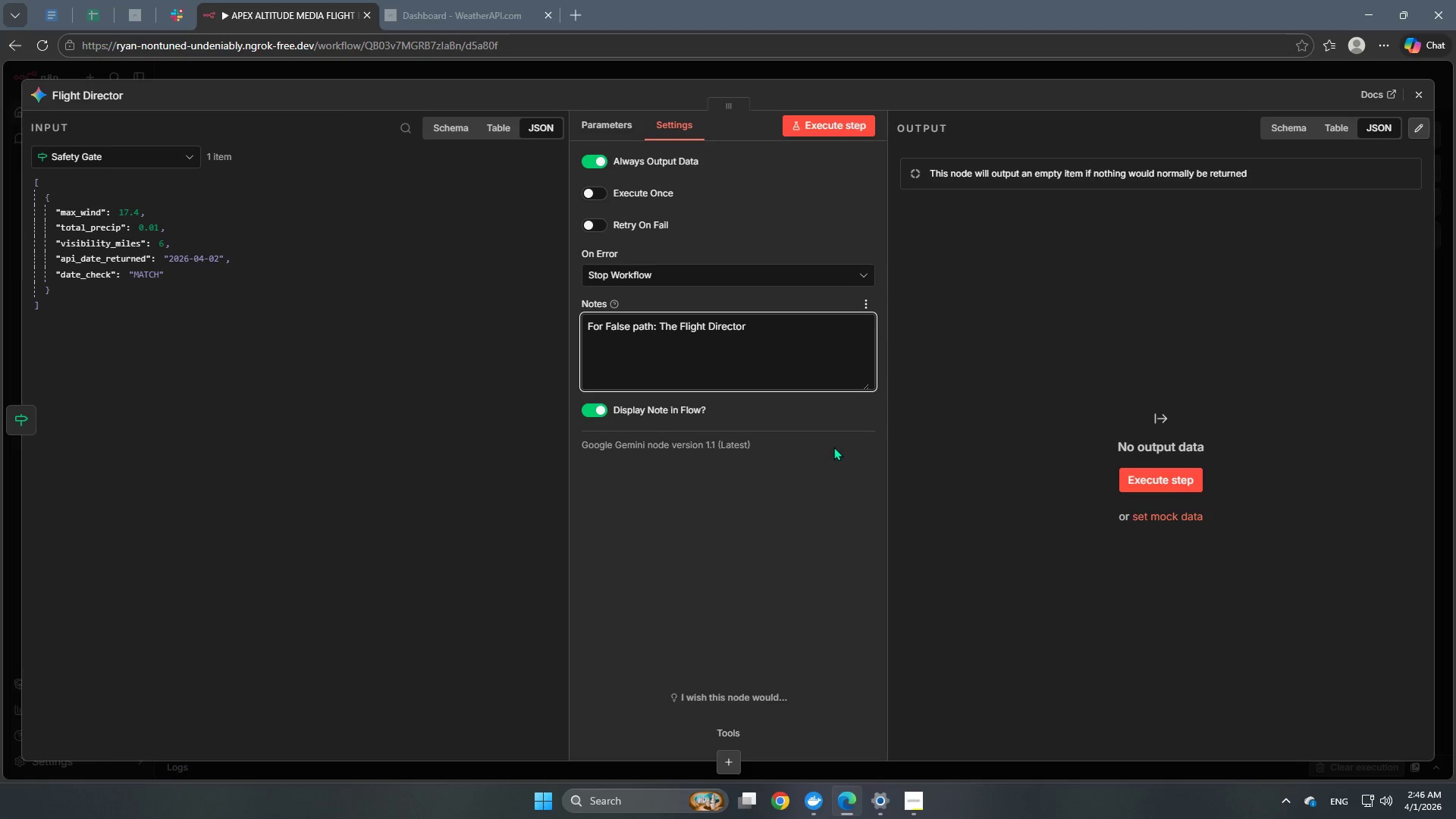 
key(Backspace)
 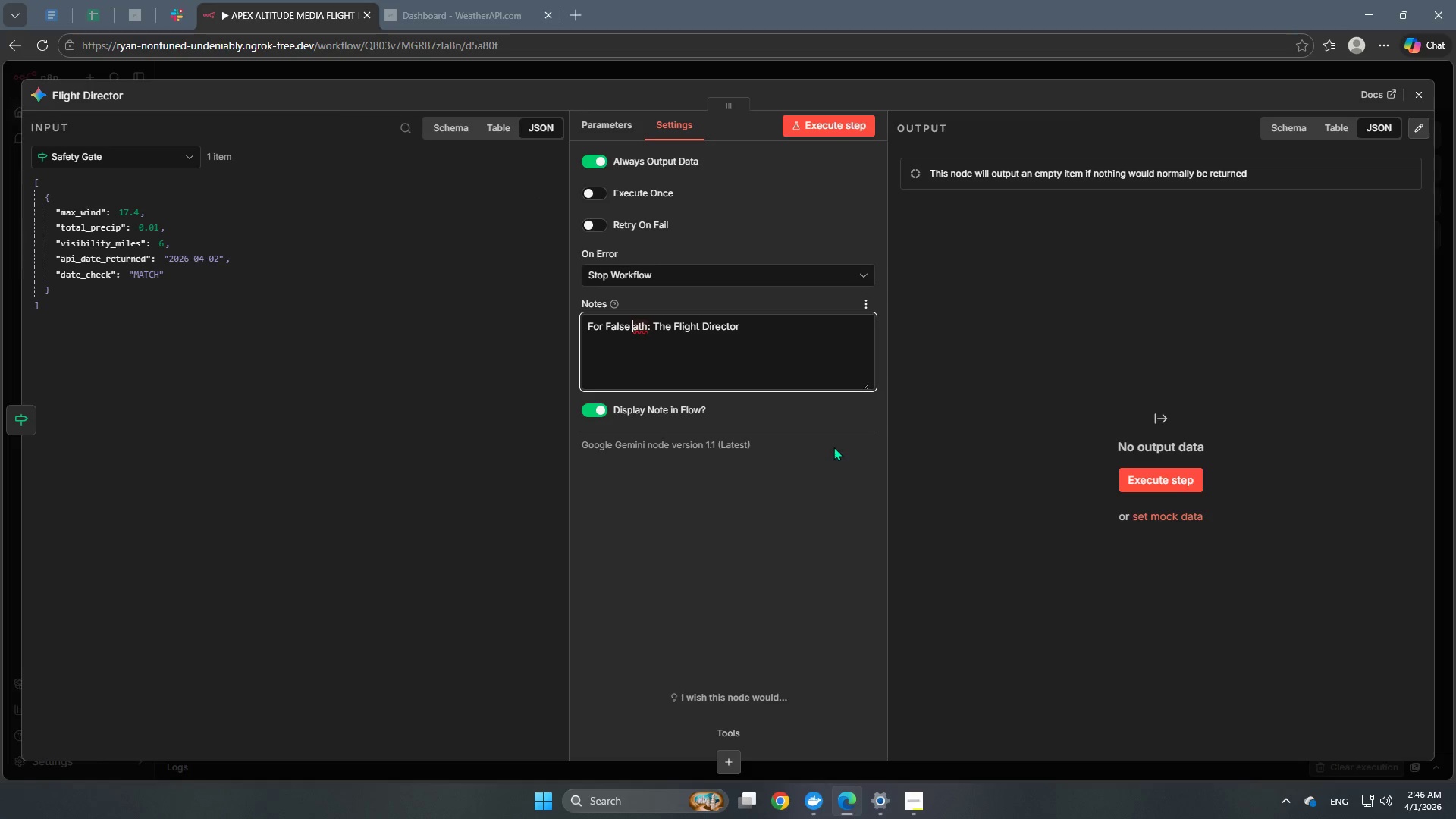 
key(Shift+P)
 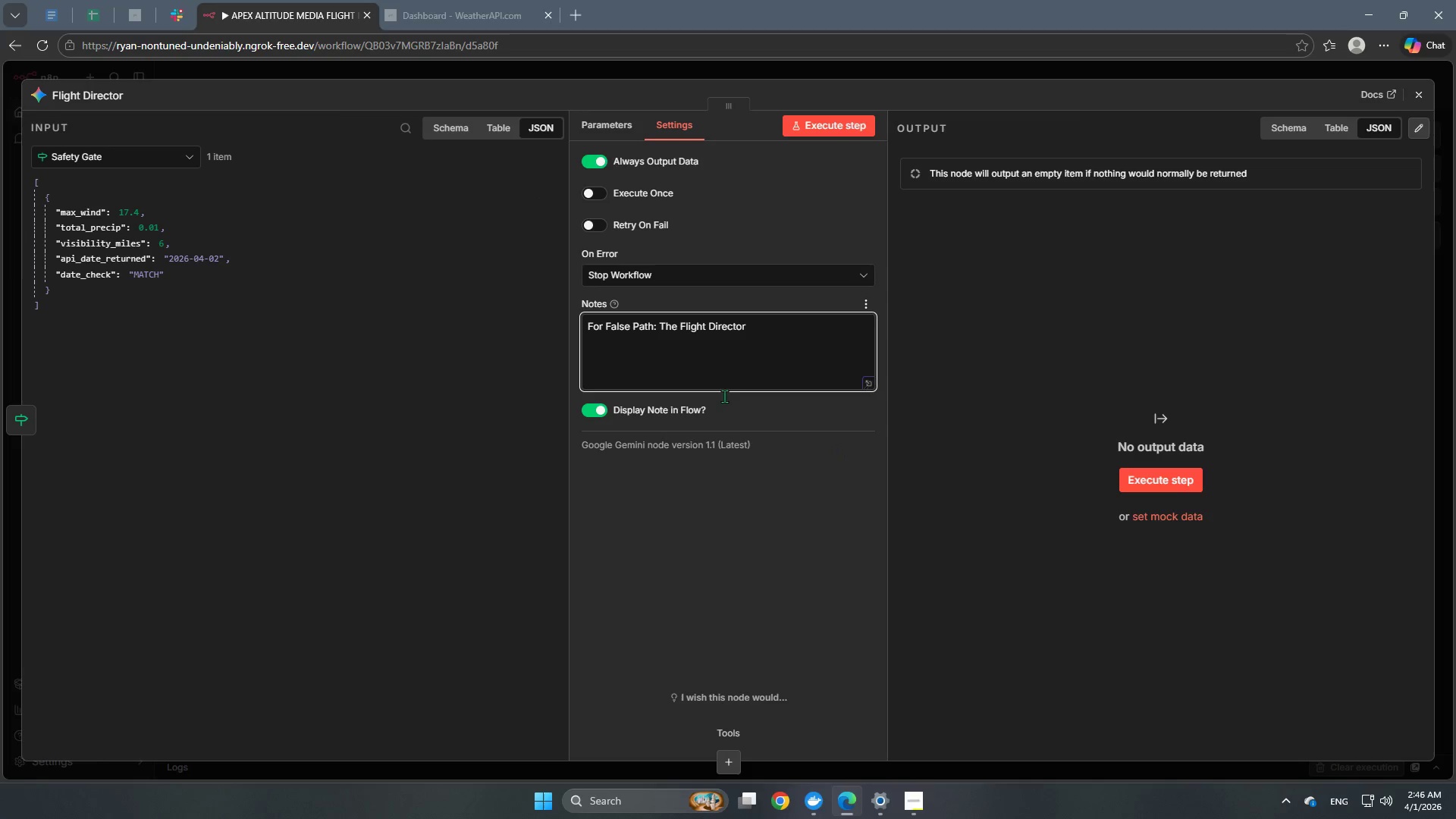 
left_click([711, 482])
 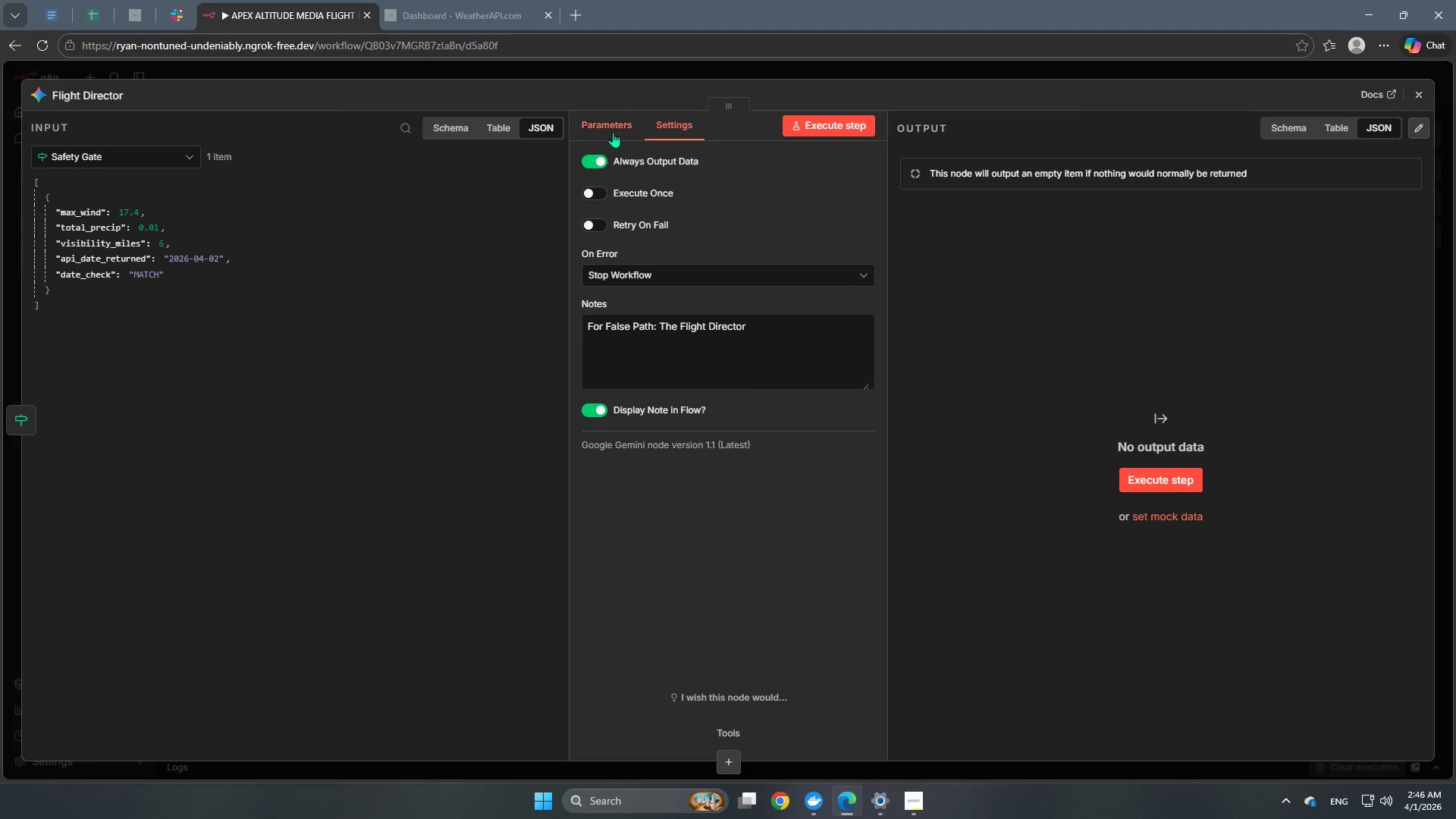 
left_click([613, 127])
 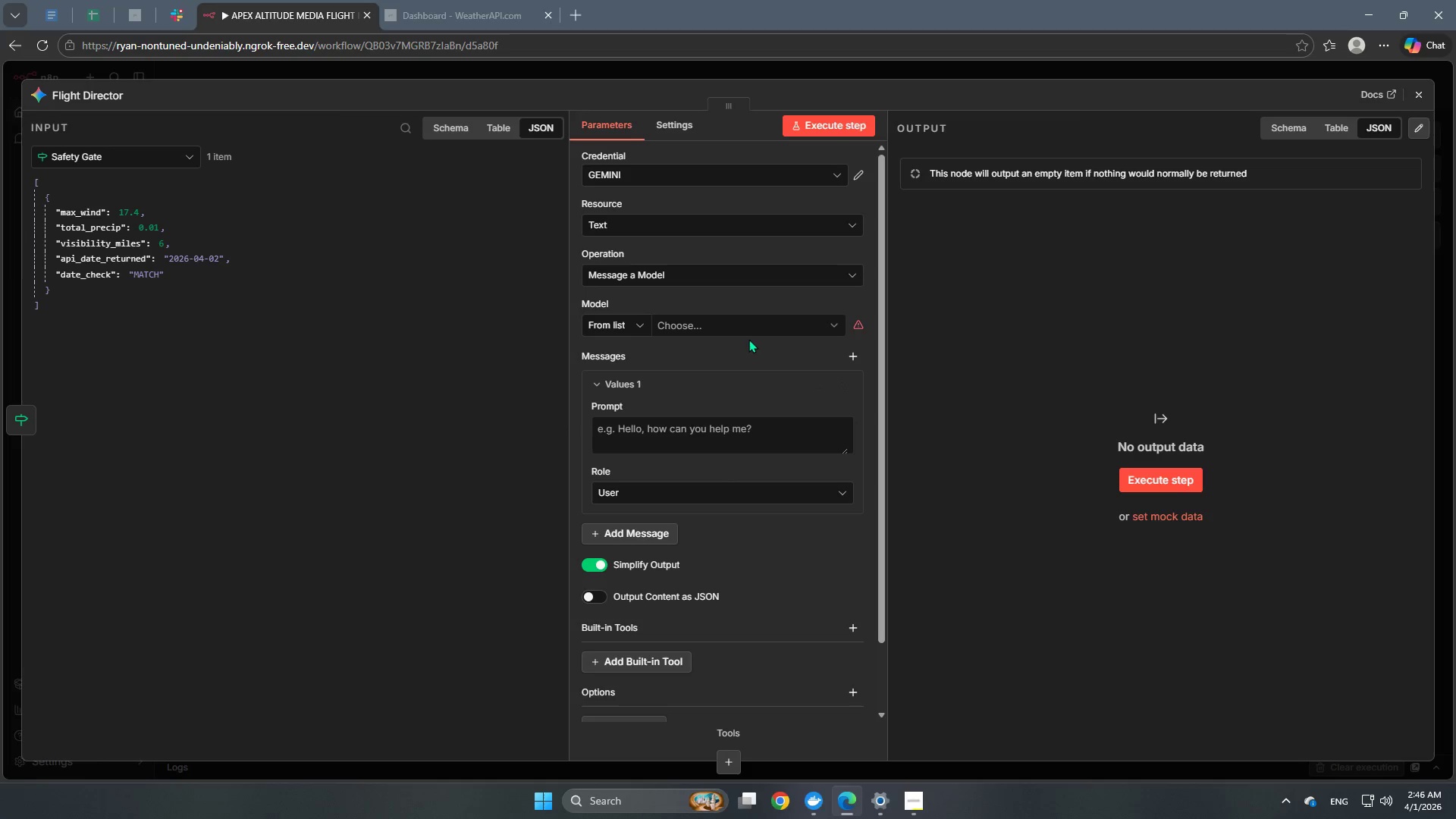 
double_click([752, 329])
 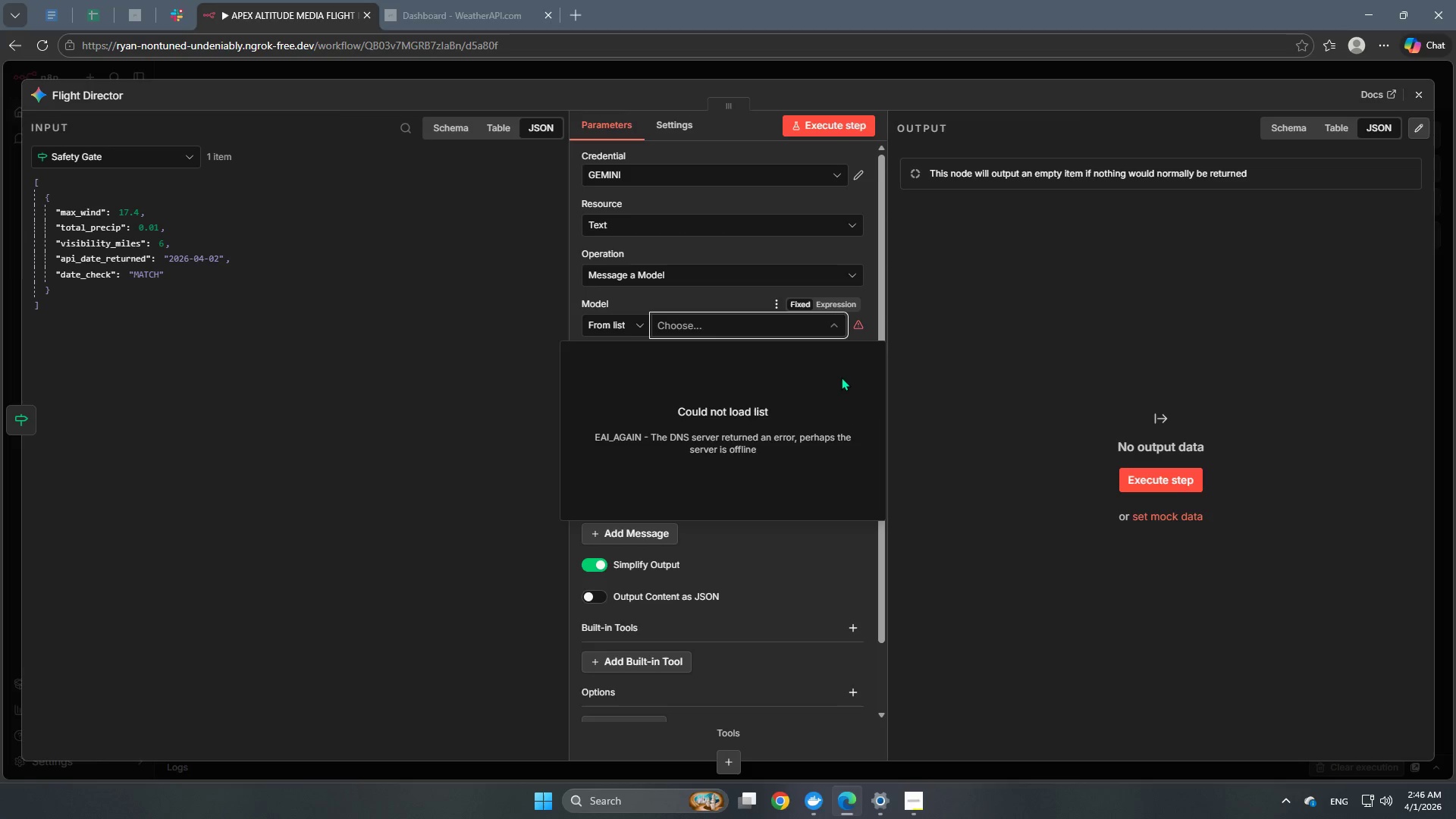 
wait(7.3)
 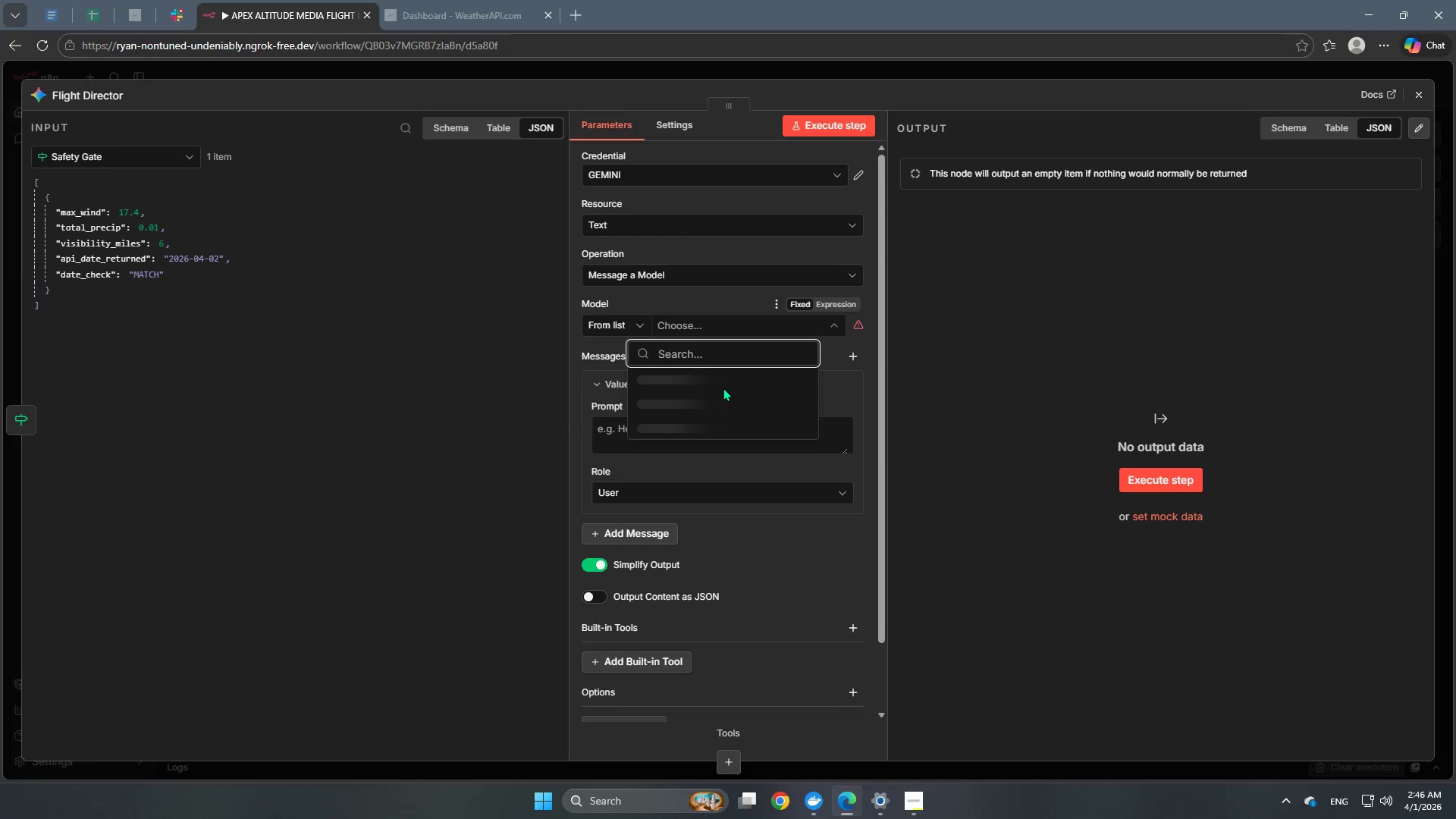 
left_click([852, 321])
 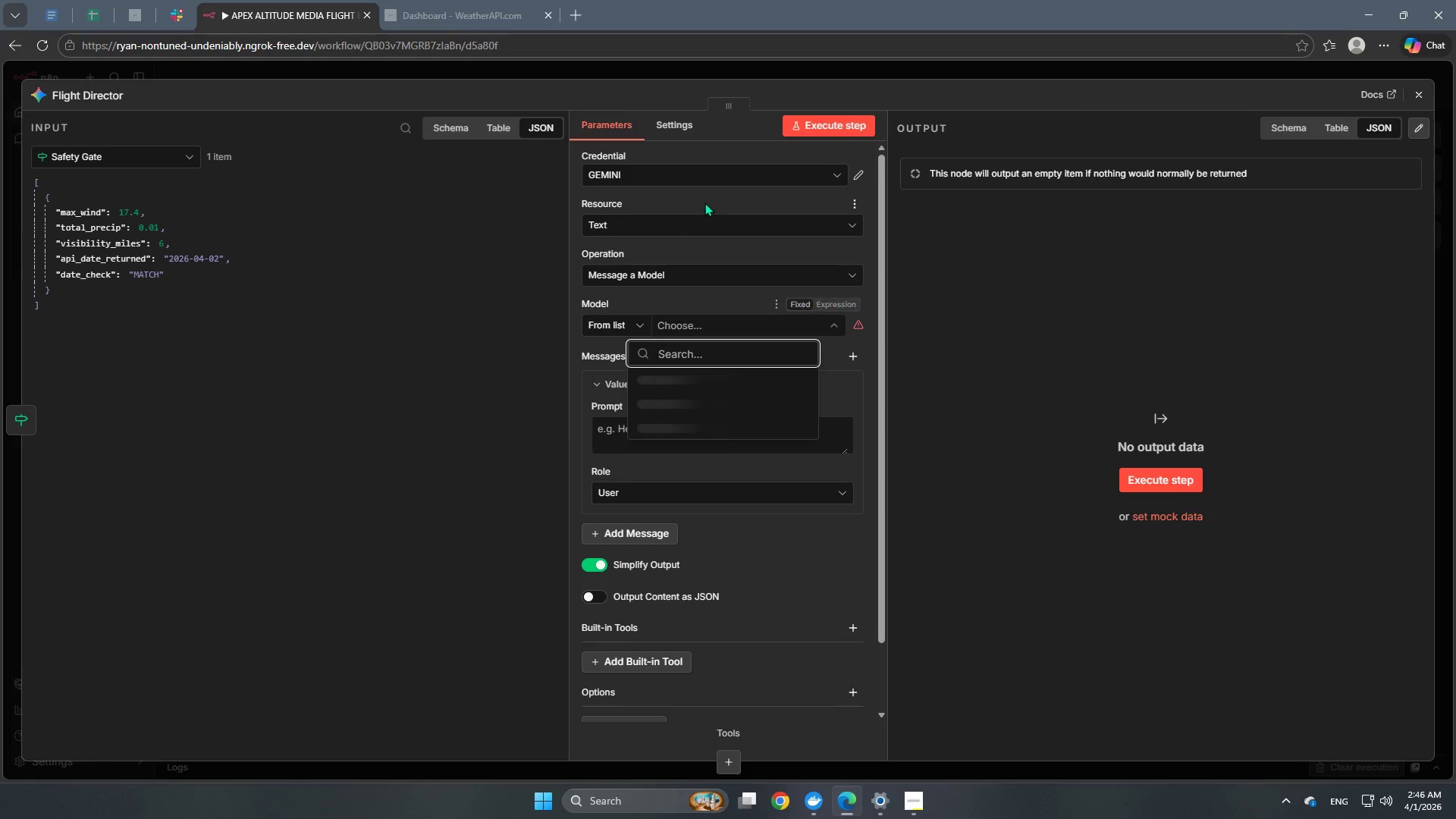 
left_click([710, 209])
 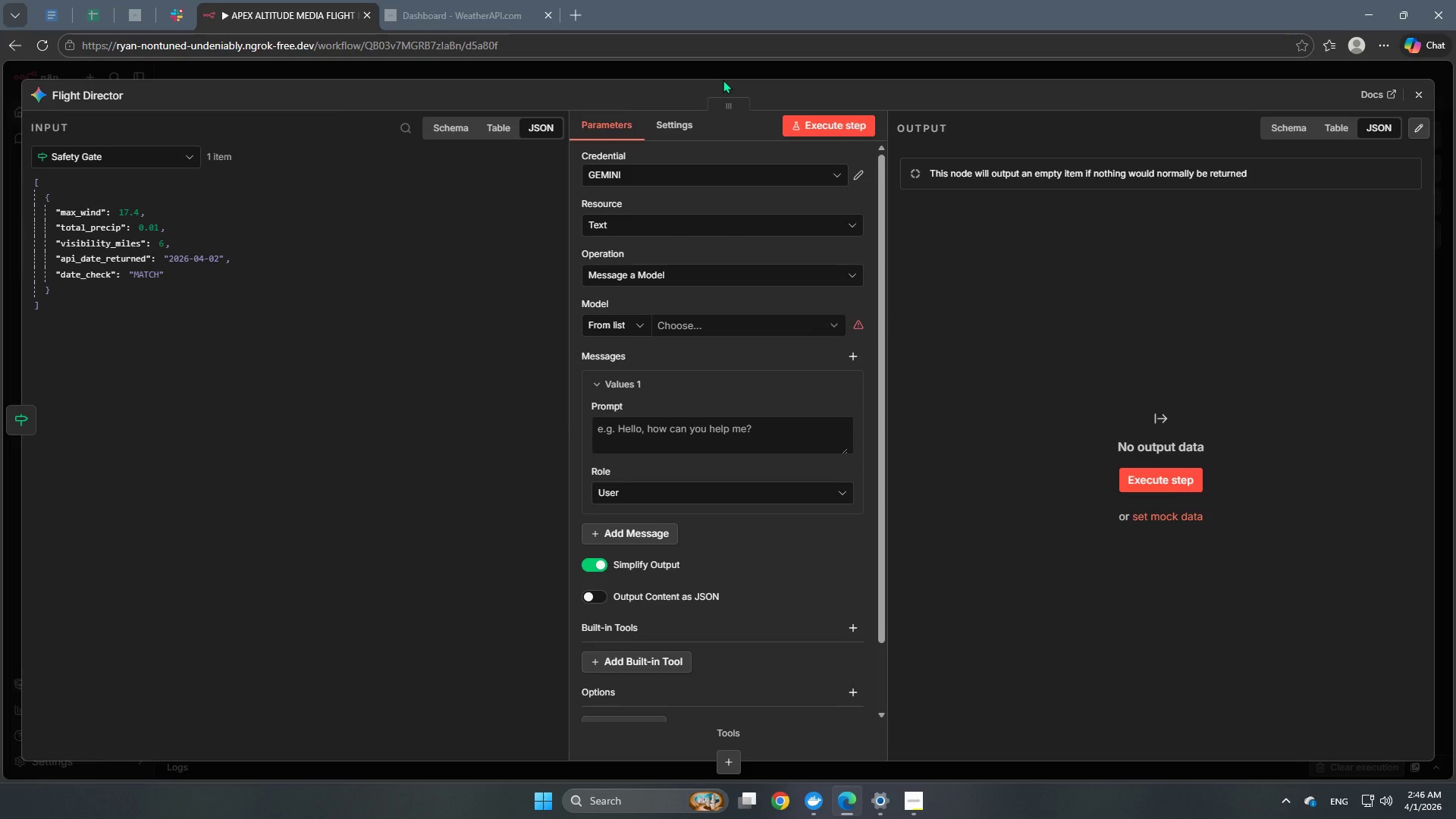 
double_click([734, 70])
 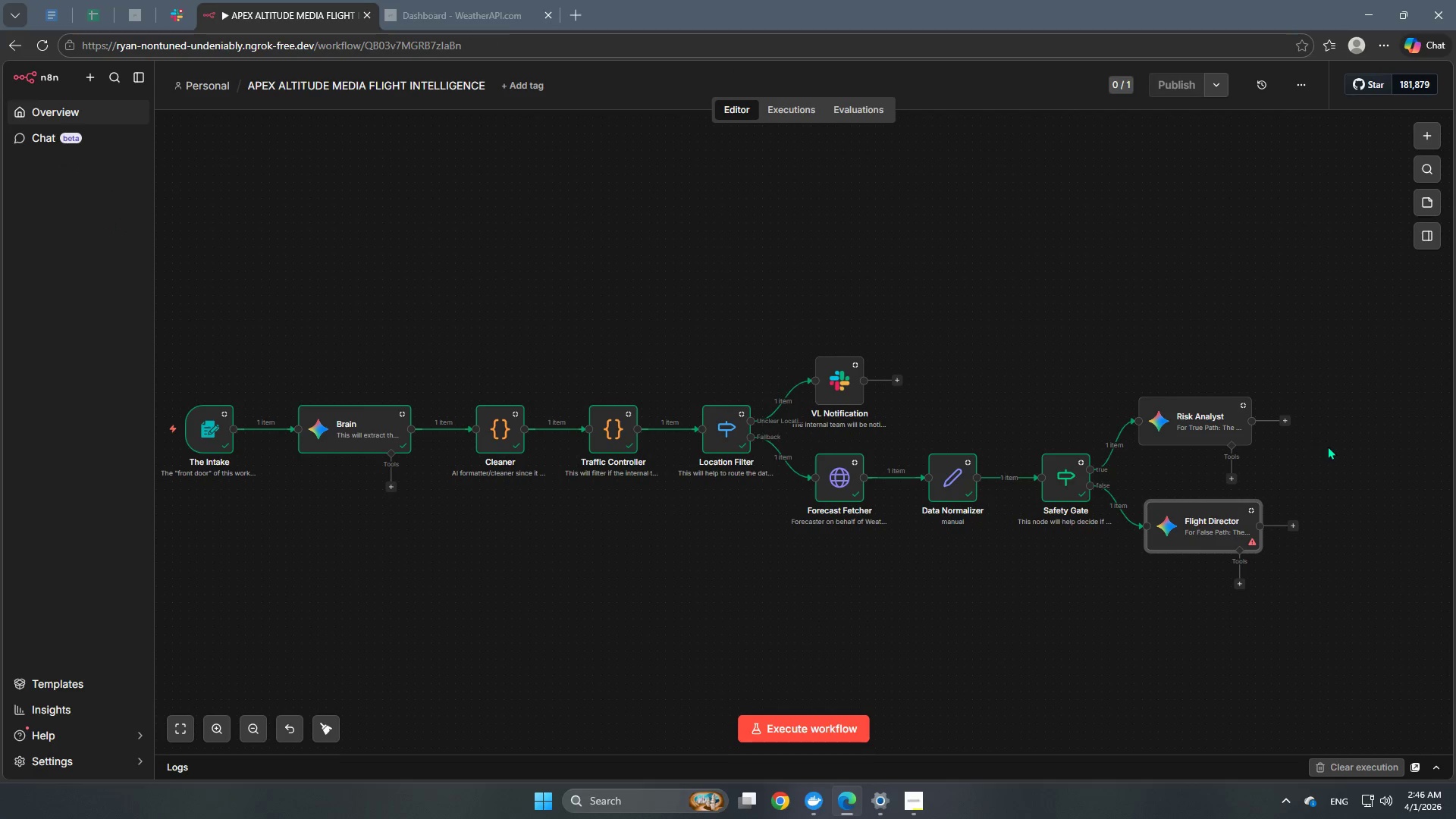 
scroll: coordinate [1304, 400], scroll_direction: up, amount: 2.0
 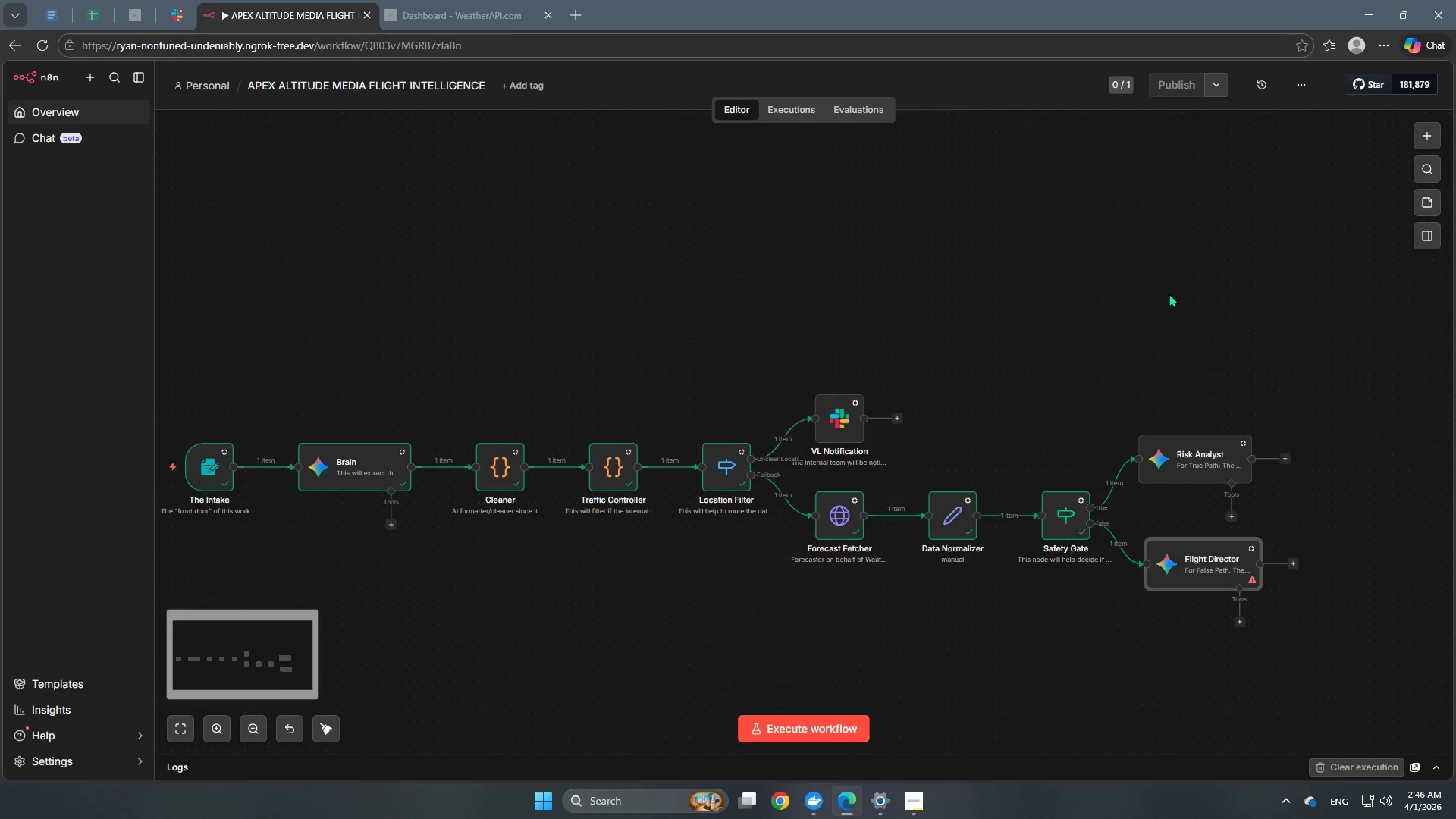 
scroll: coordinate [1169, 293], scroll_direction: down, amount: 3.0
 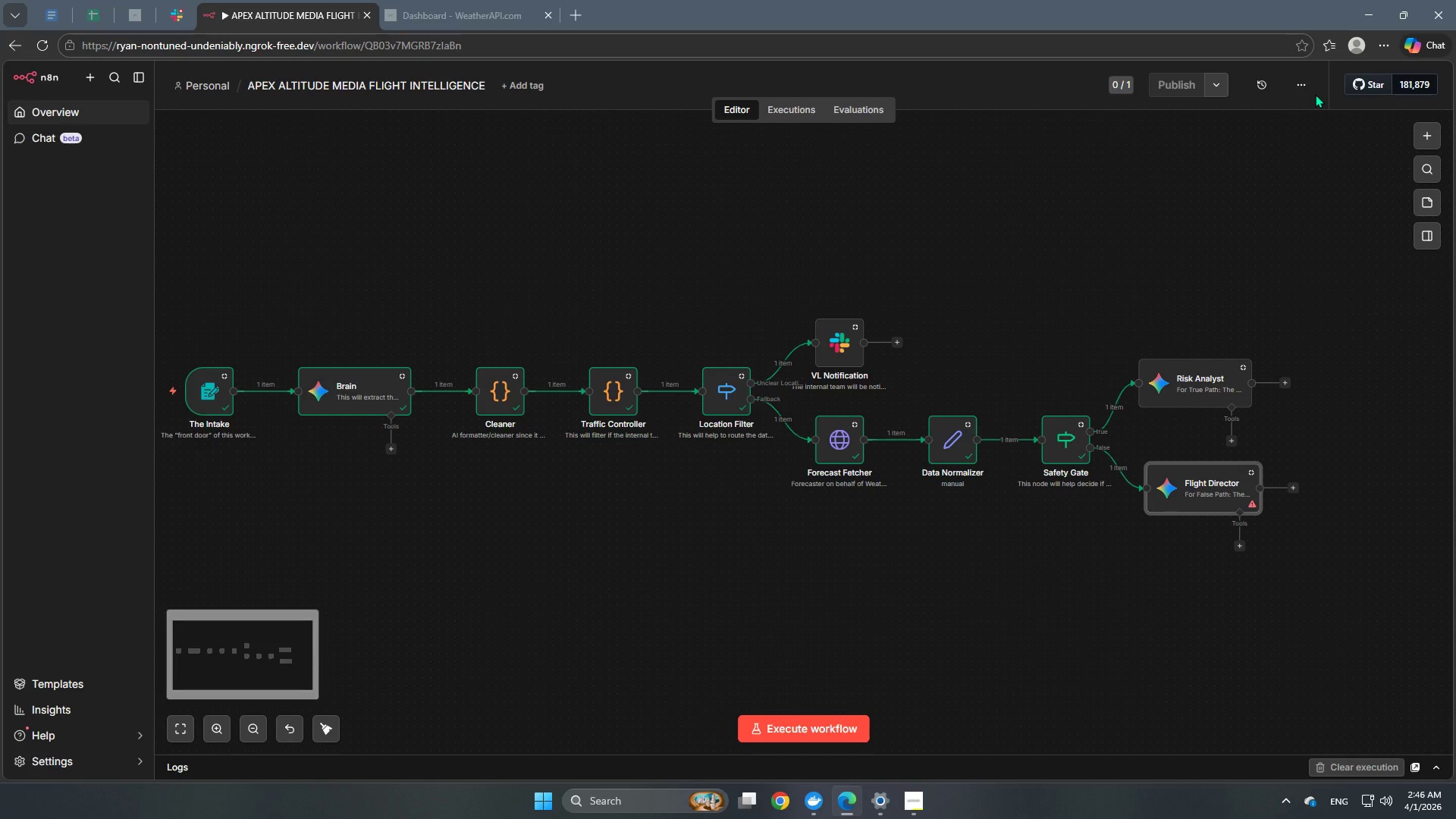 
double_click([1304, 87])
 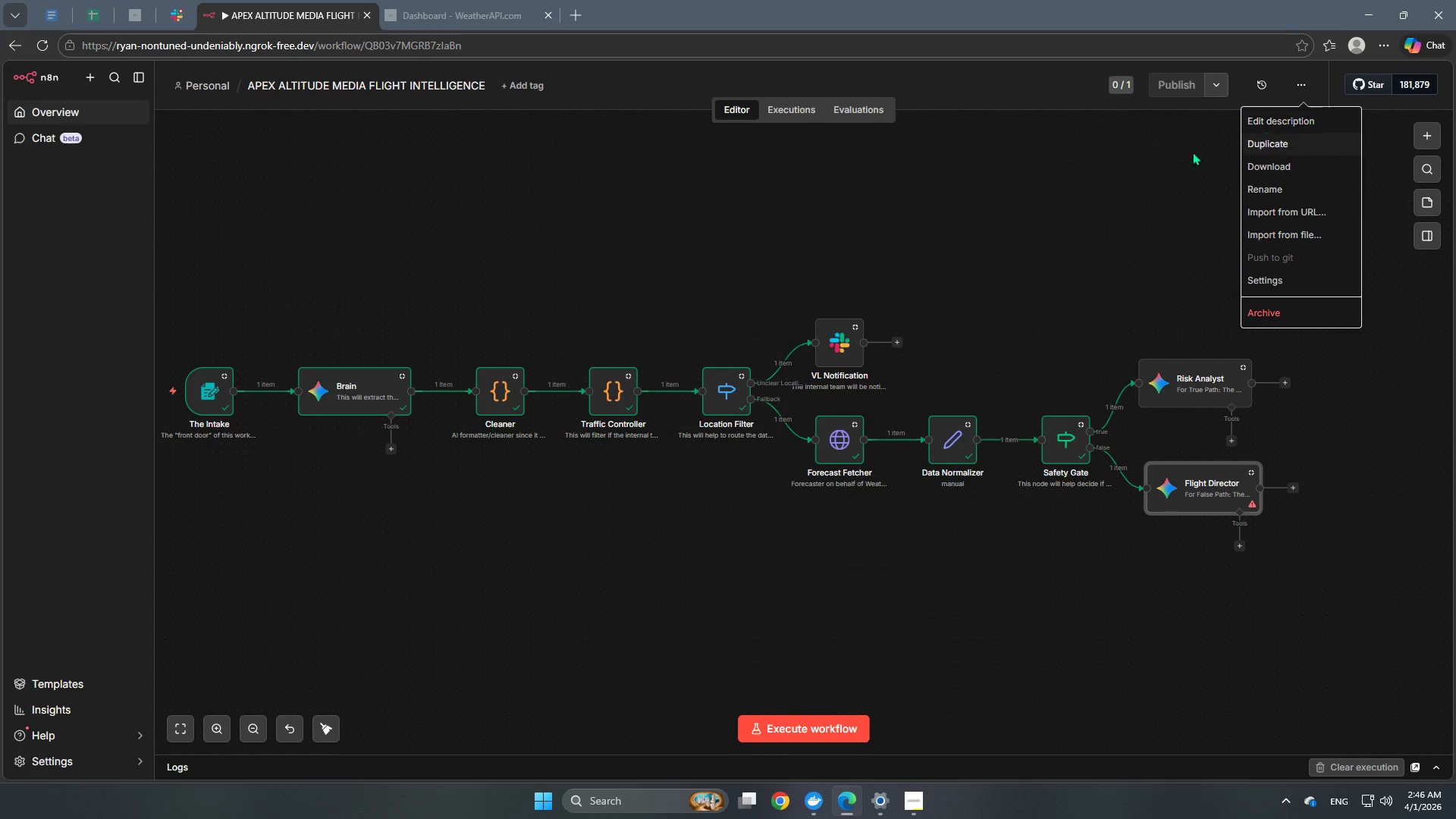 
left_click([1087, 222])
 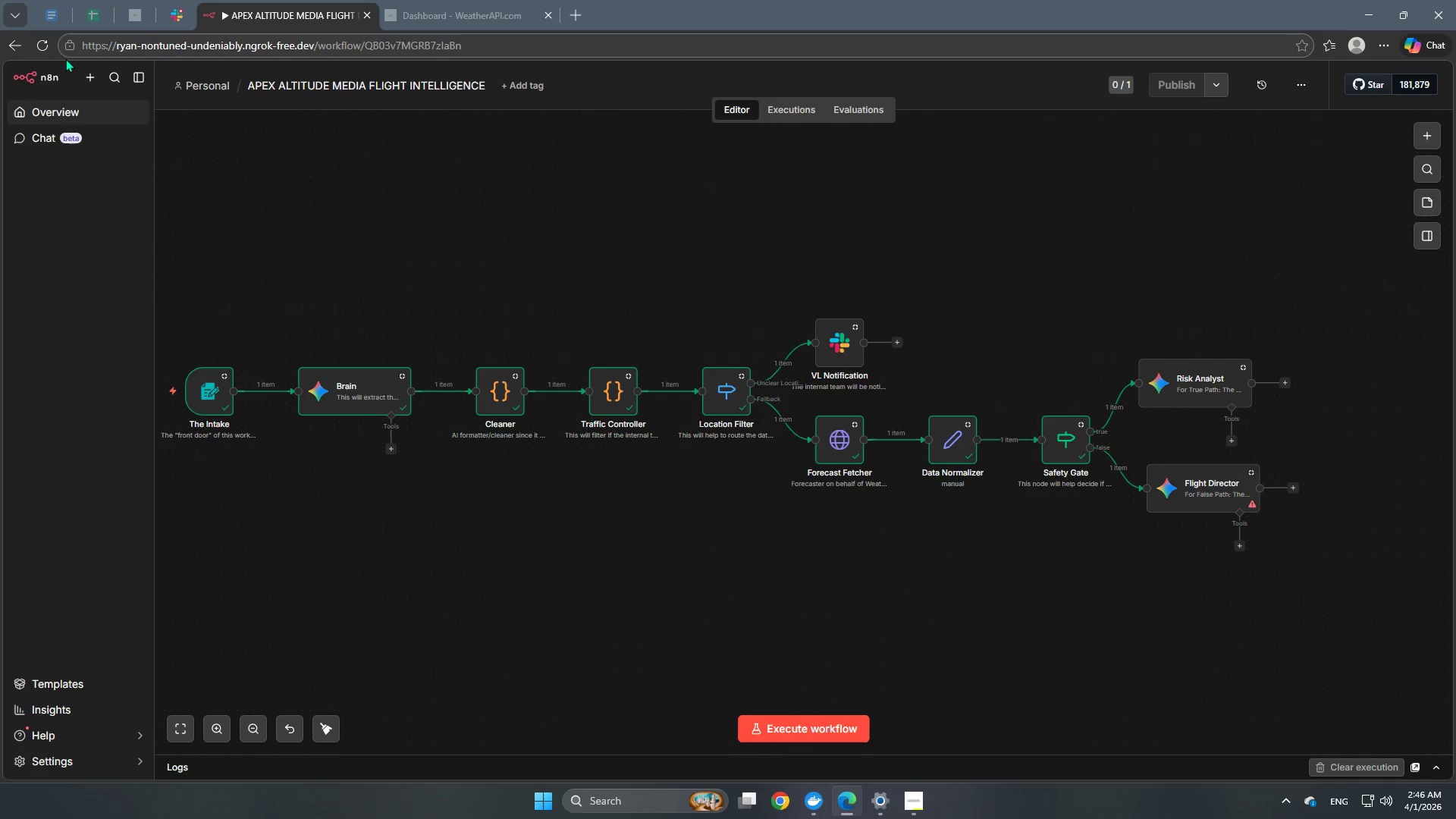 
left_click([38, 46])
 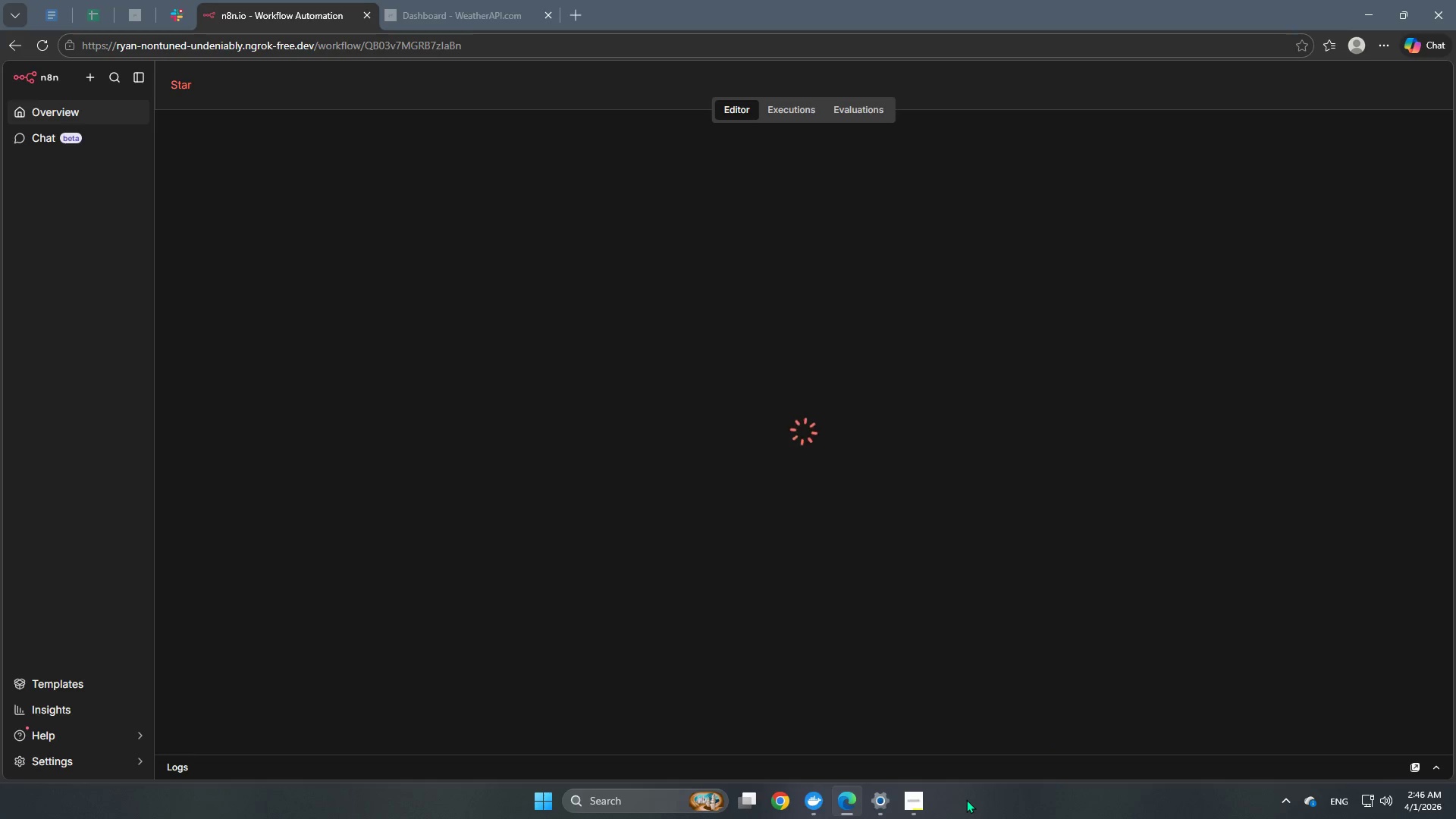 
left_click([916, 811])